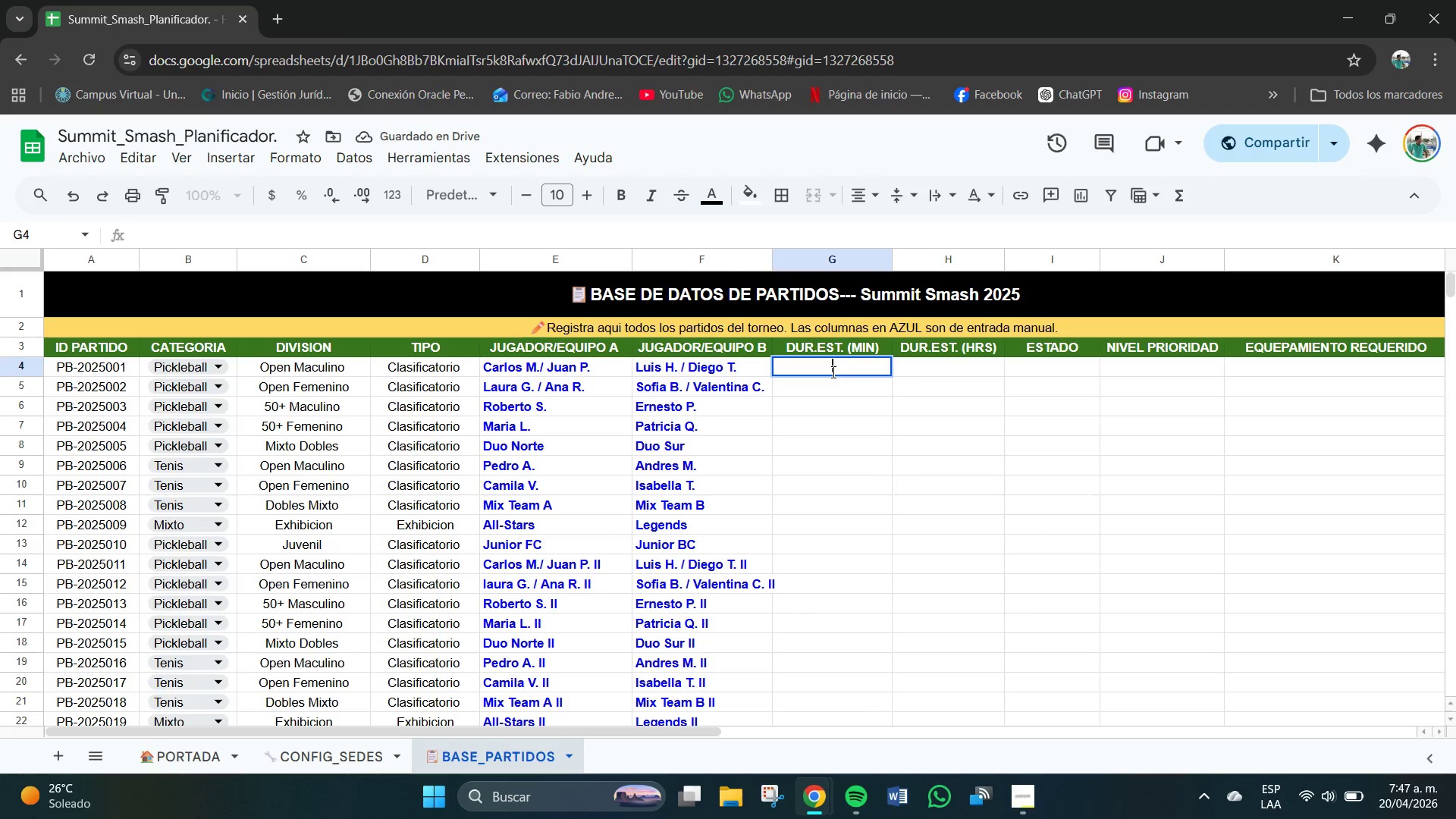 
key(Numpad4)
 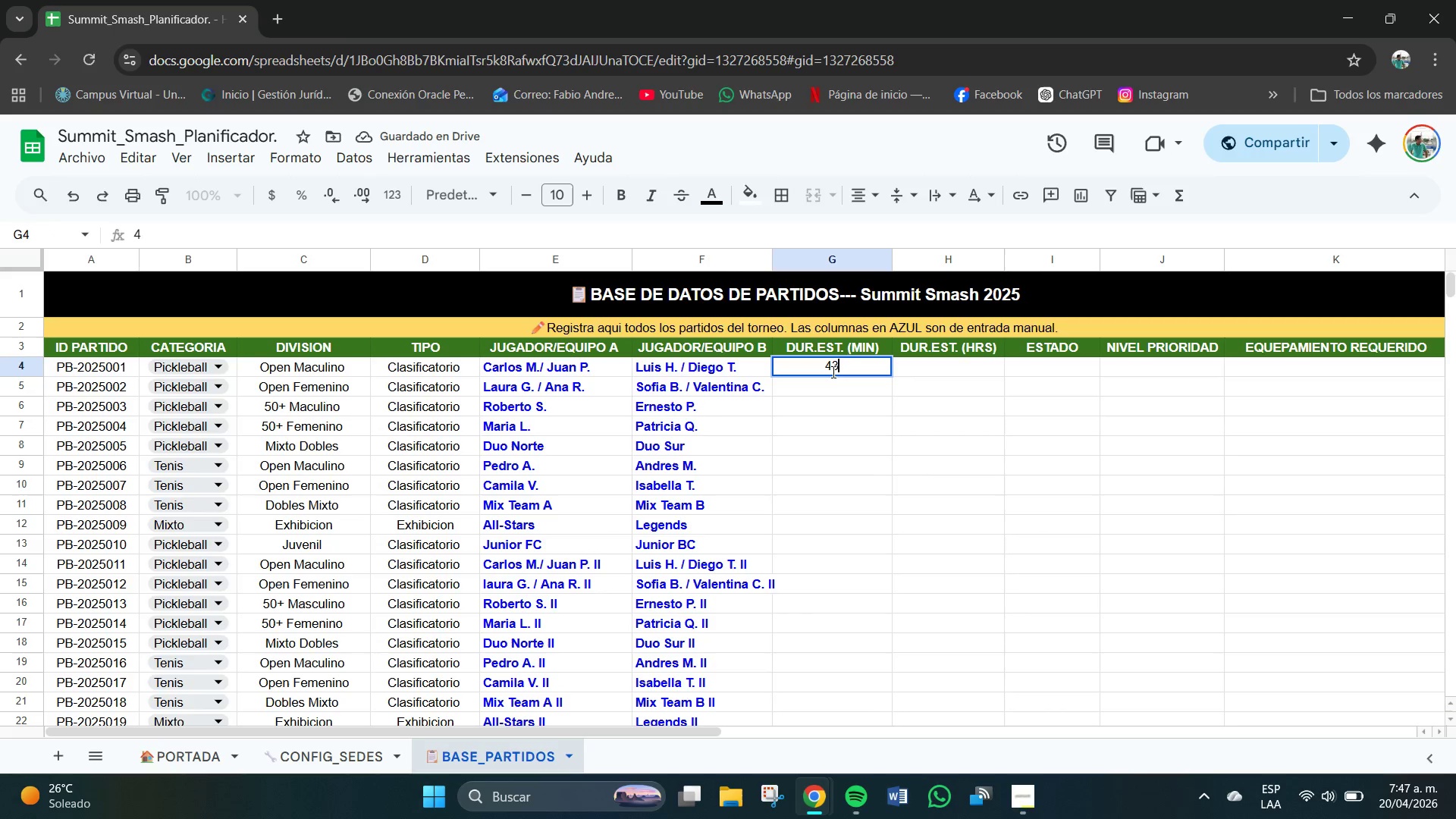 
key(Numpad3)
 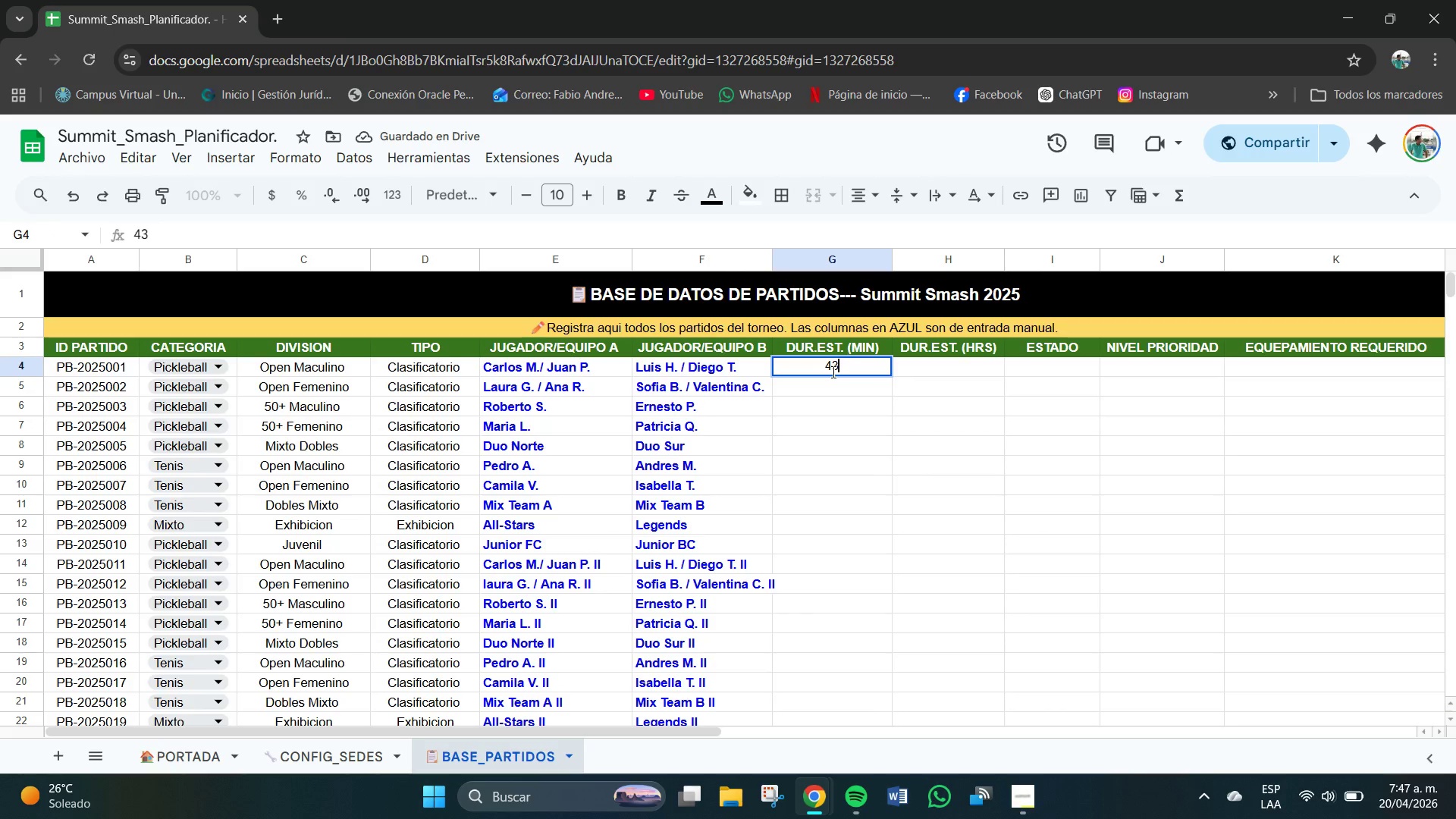 
key(NumpadEnter)
 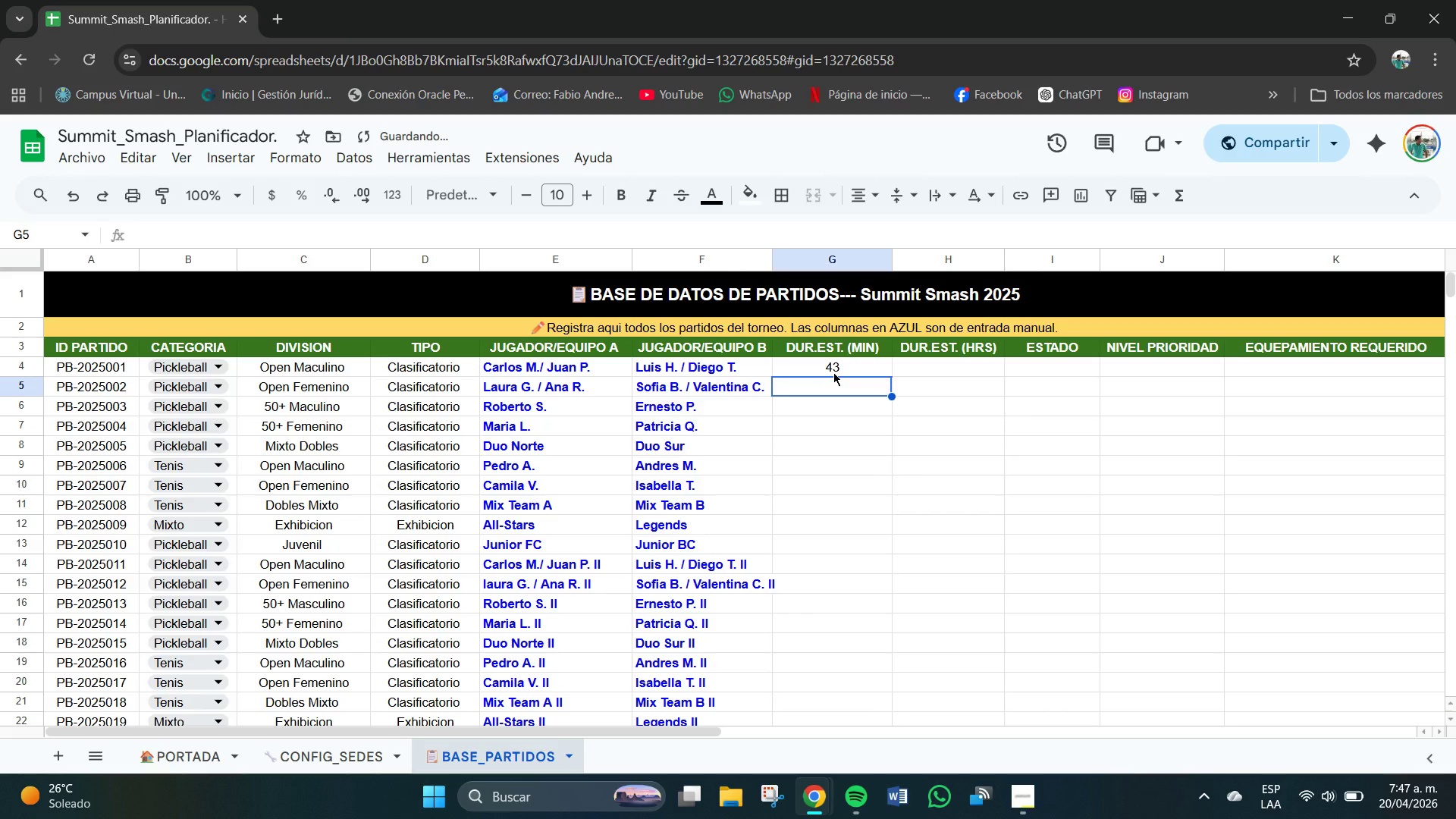 
key(Numpad4)
 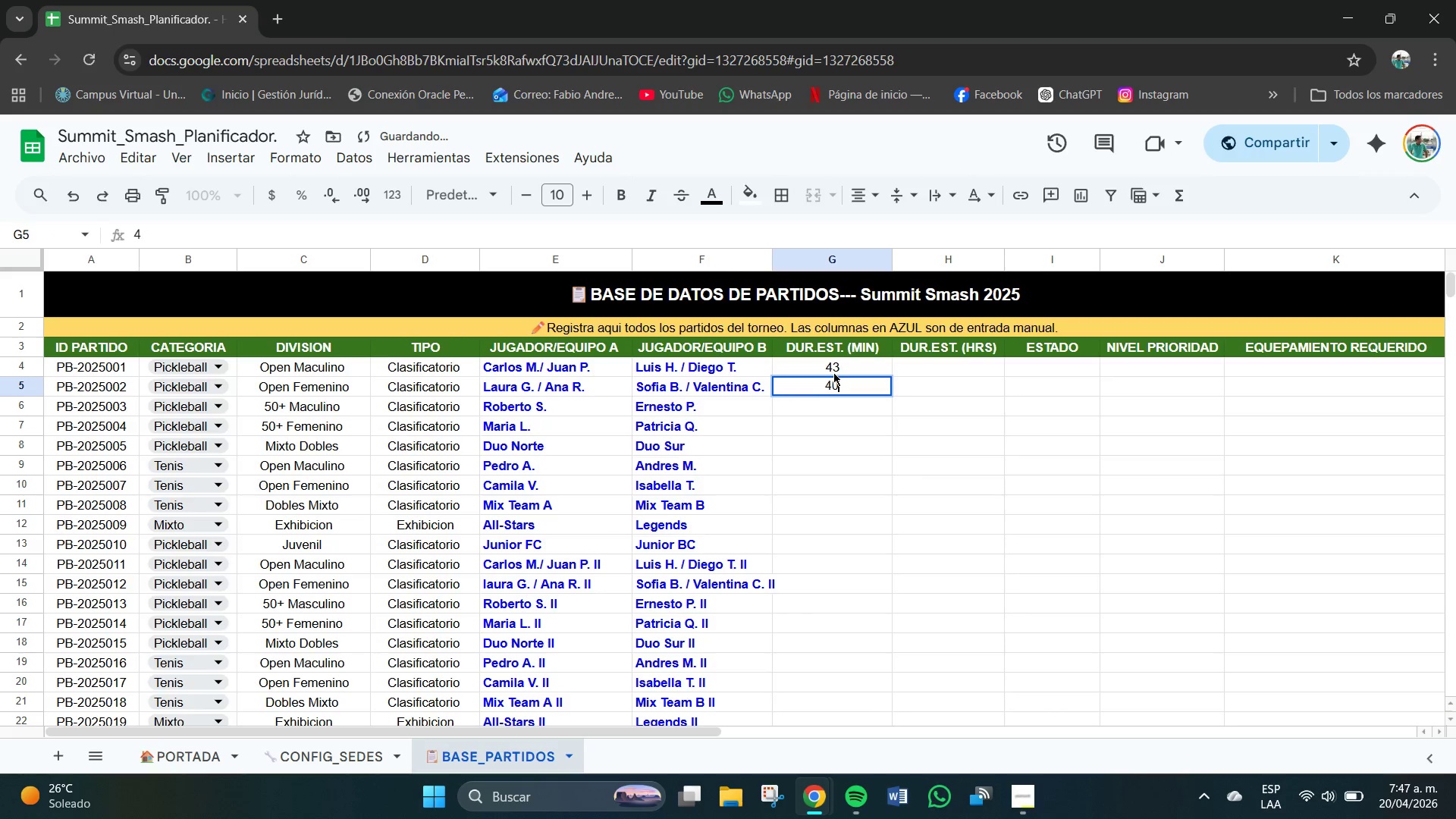 
key(Numpad0)
 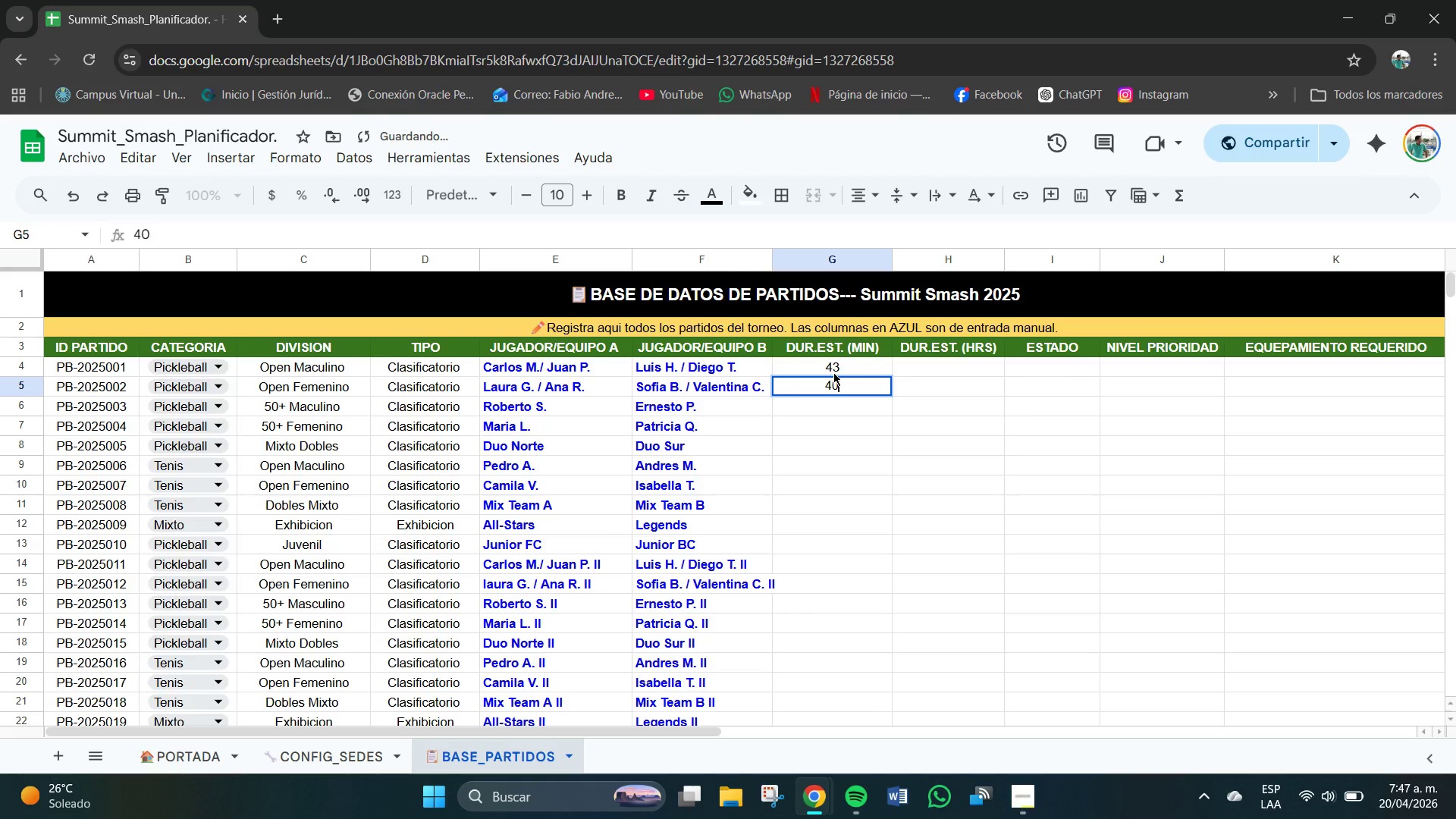 
key(NumpadEnter)
 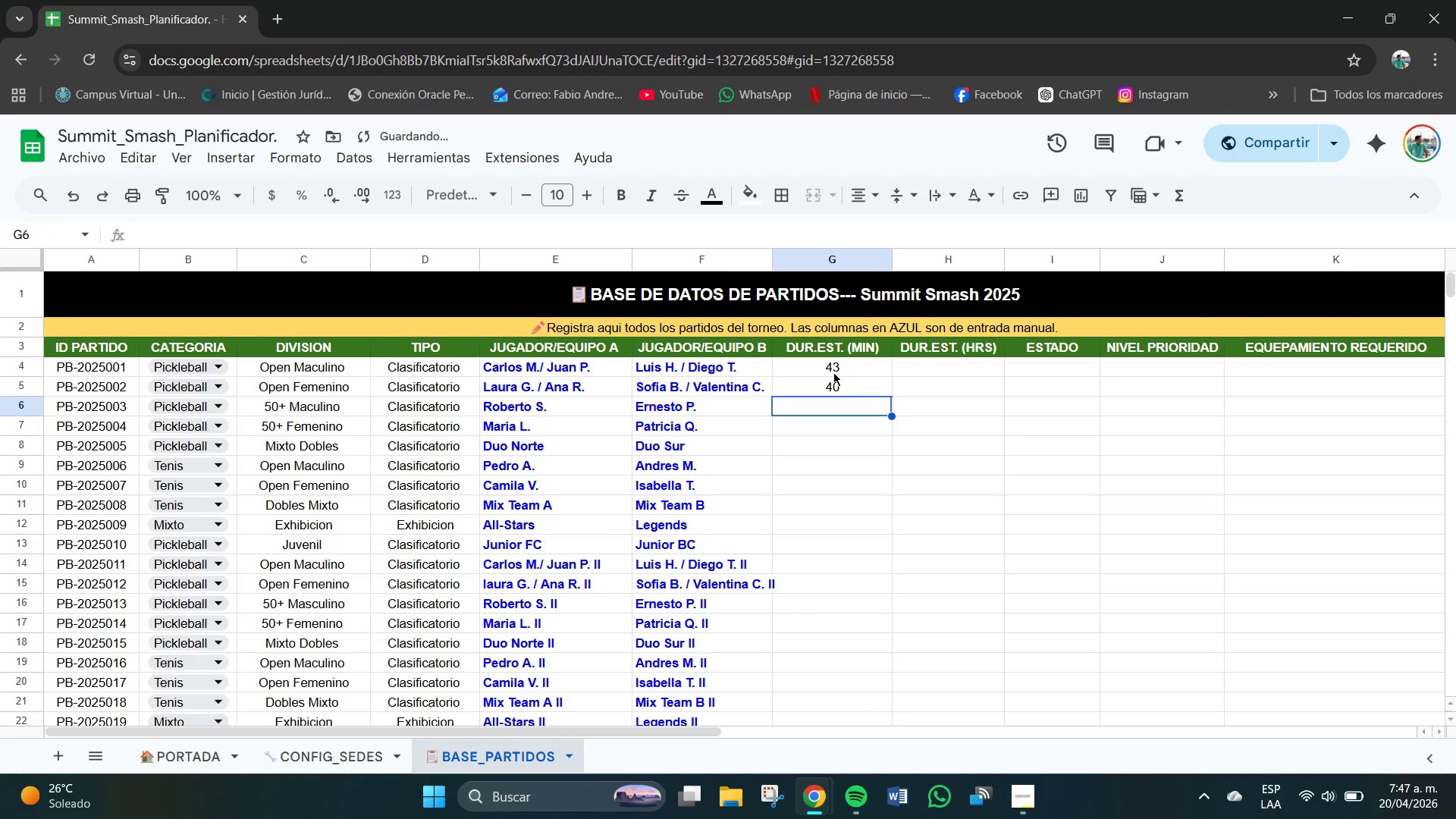 
key(Numpad5)
 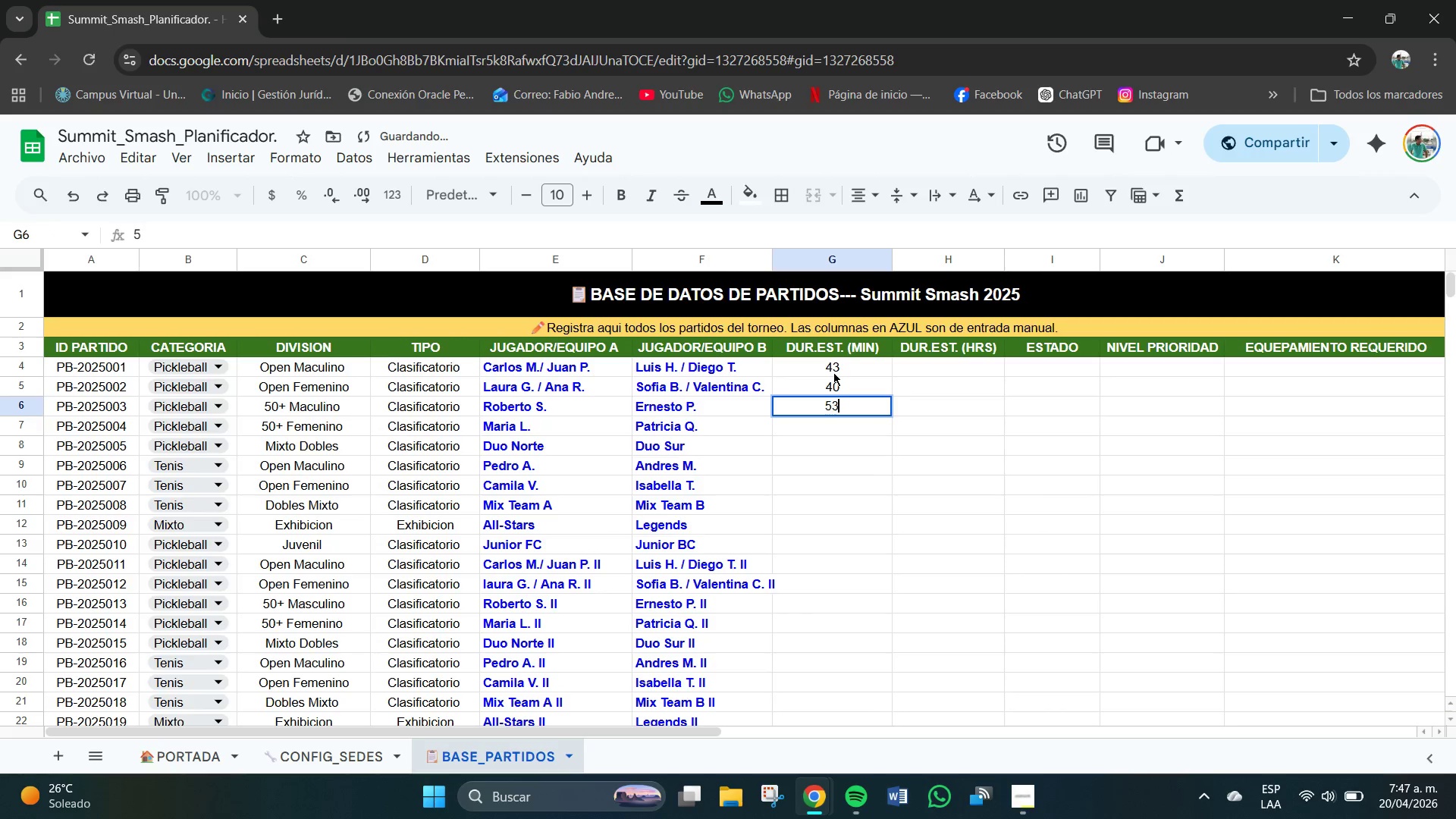 
key(Numpad3)
 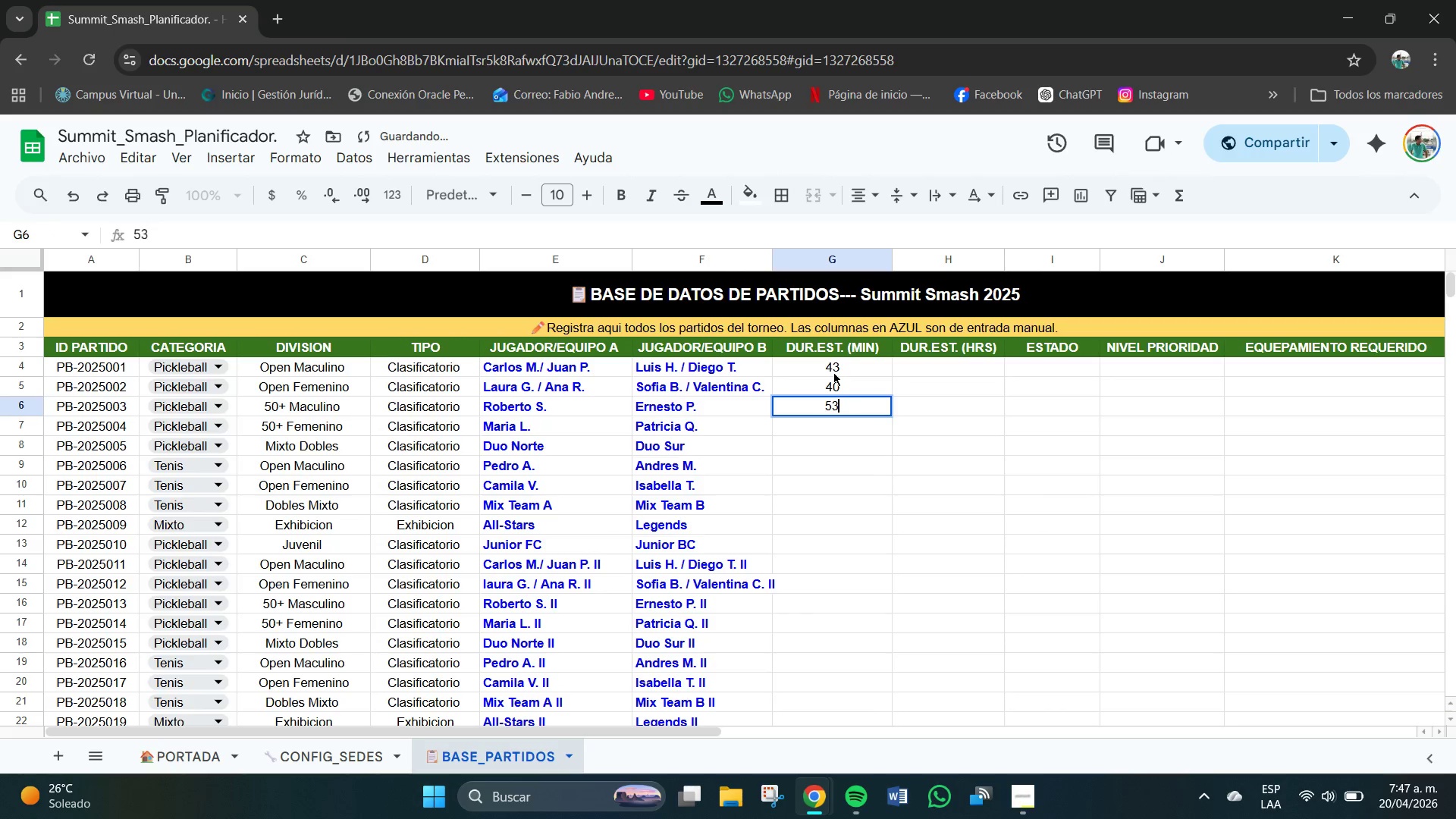 
key(NumpadEnter)
 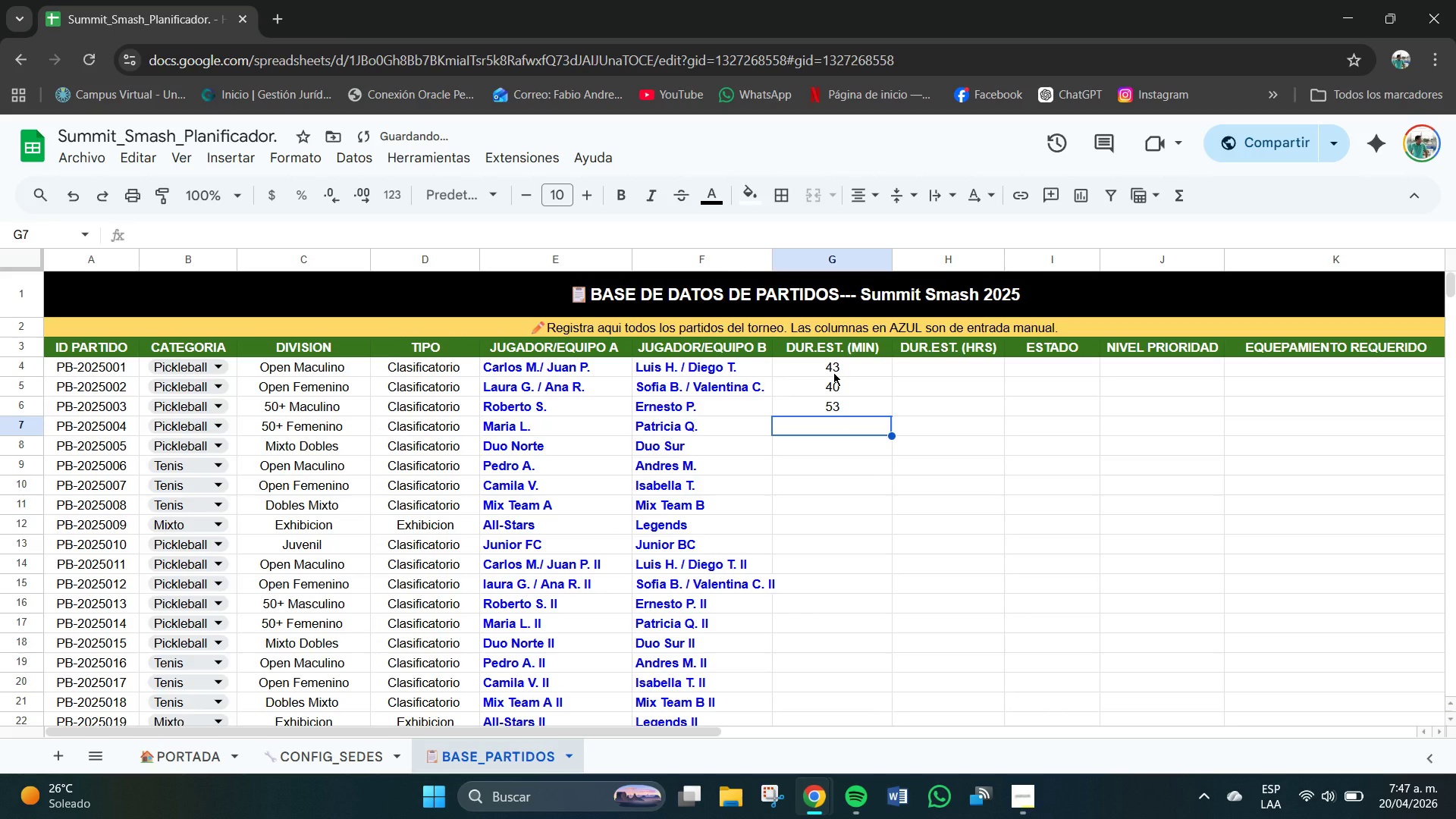 
key(Numpad5)
 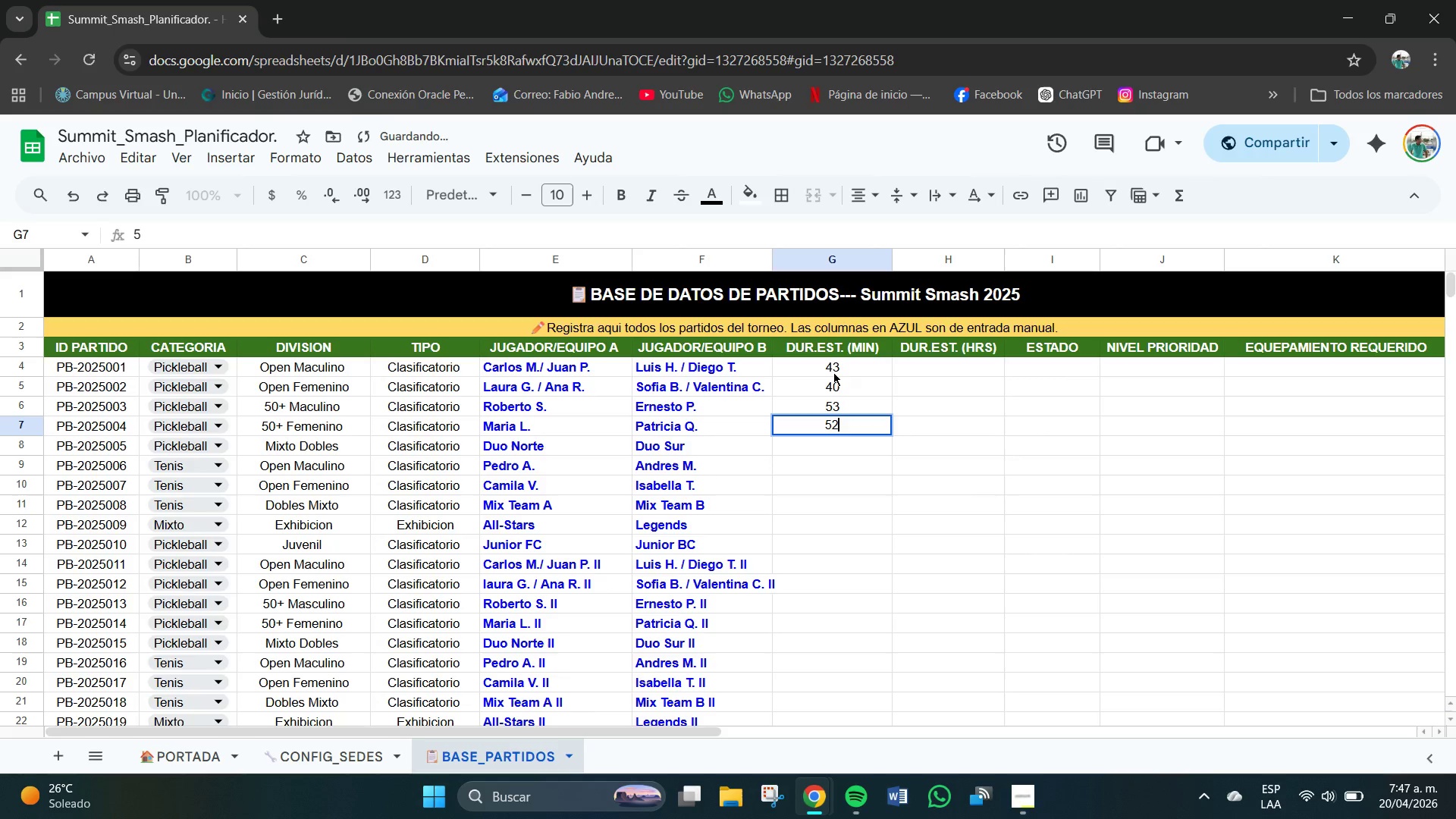 
key(Numpad2)
 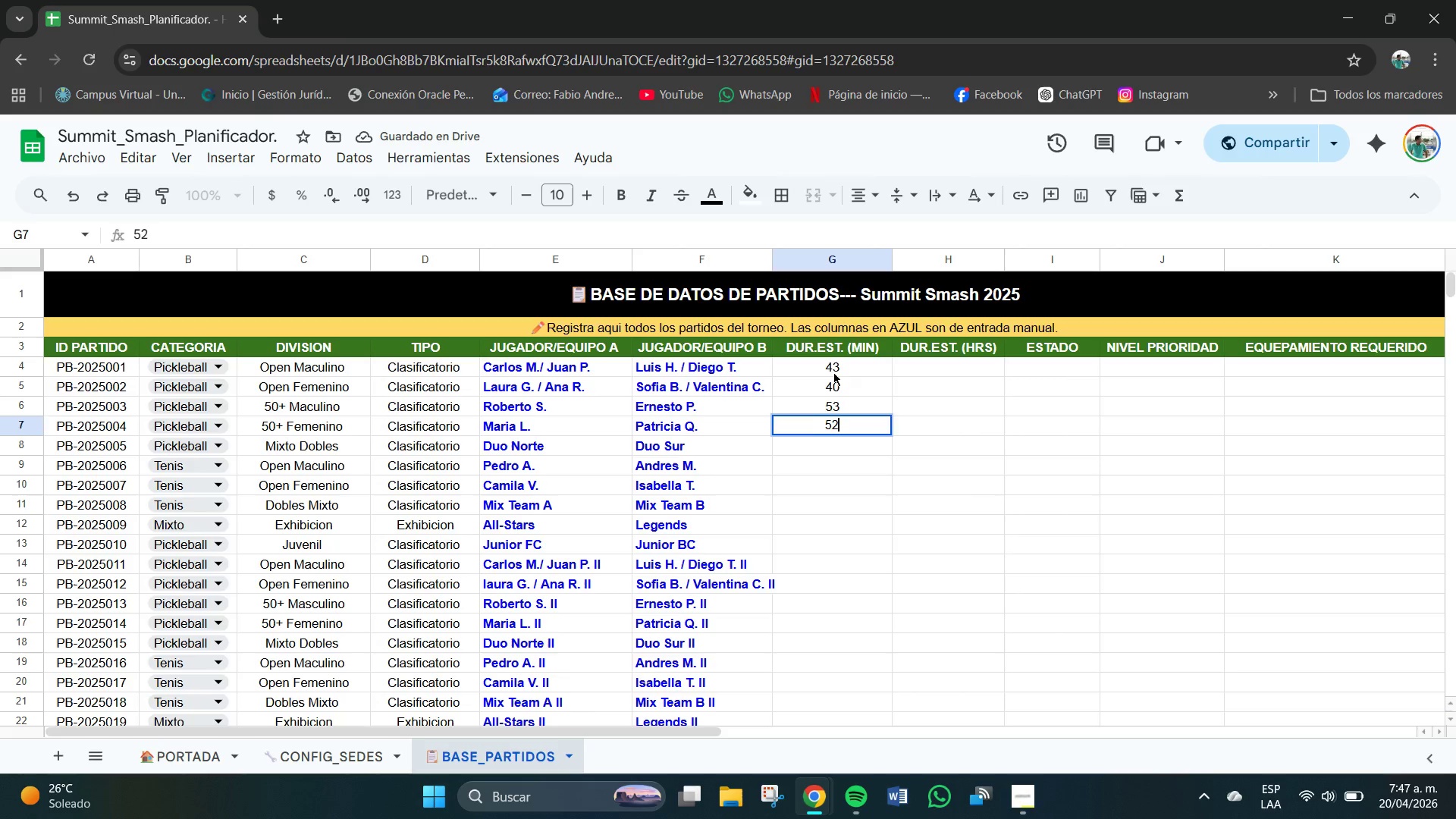 
key(NumpadEnter)
 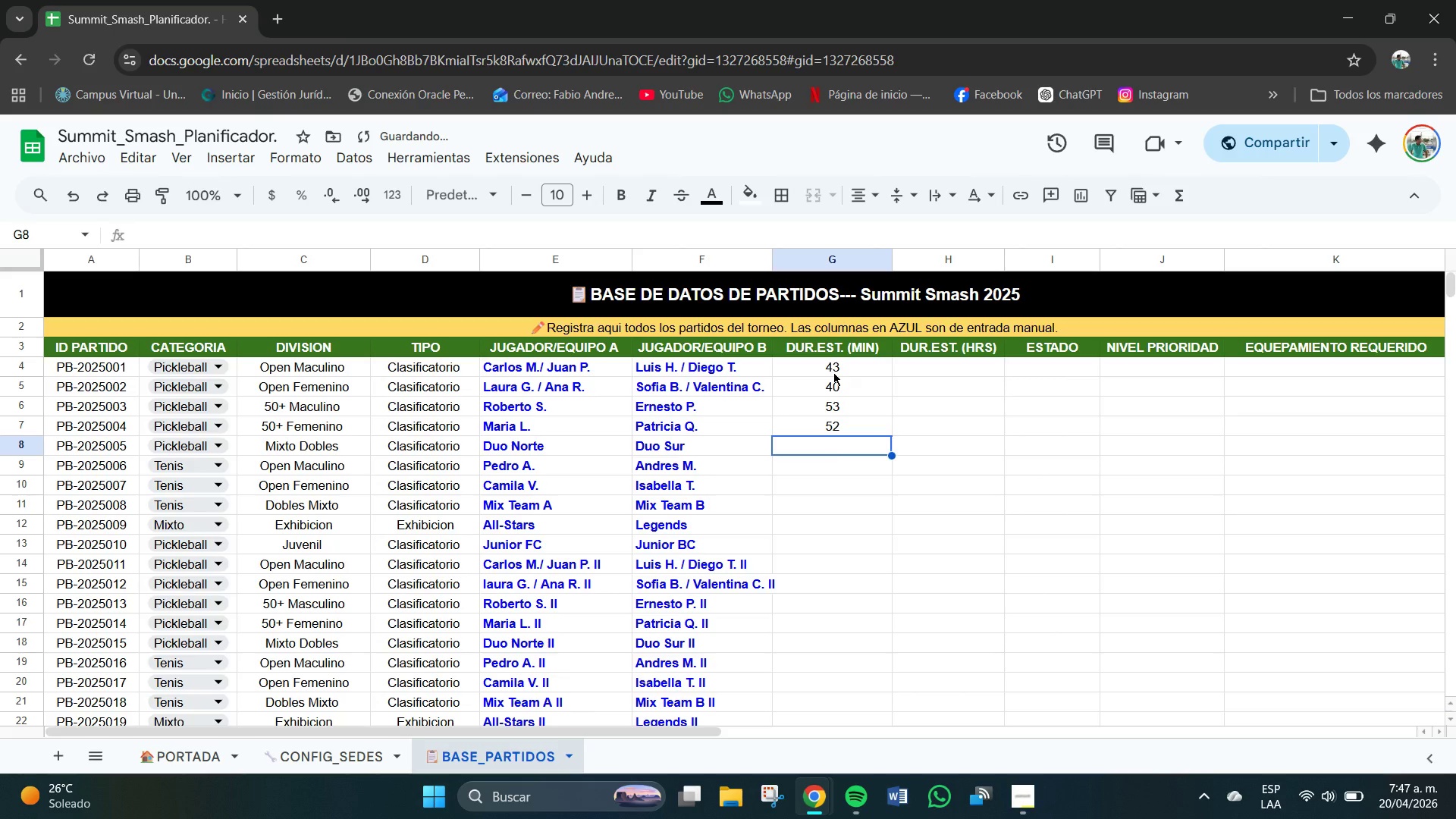 
key(Numpad6)
 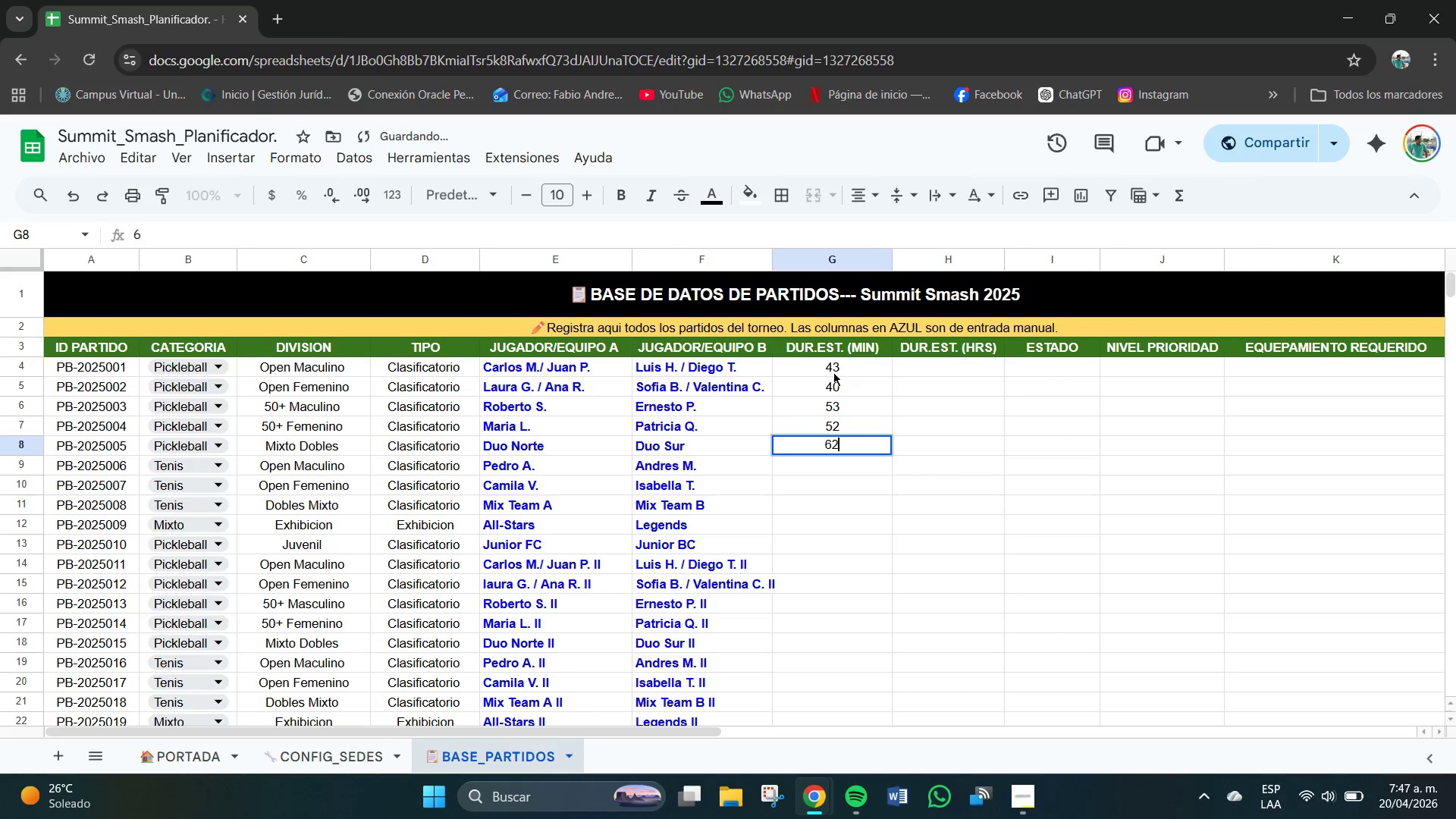 
key(Numpad2)
 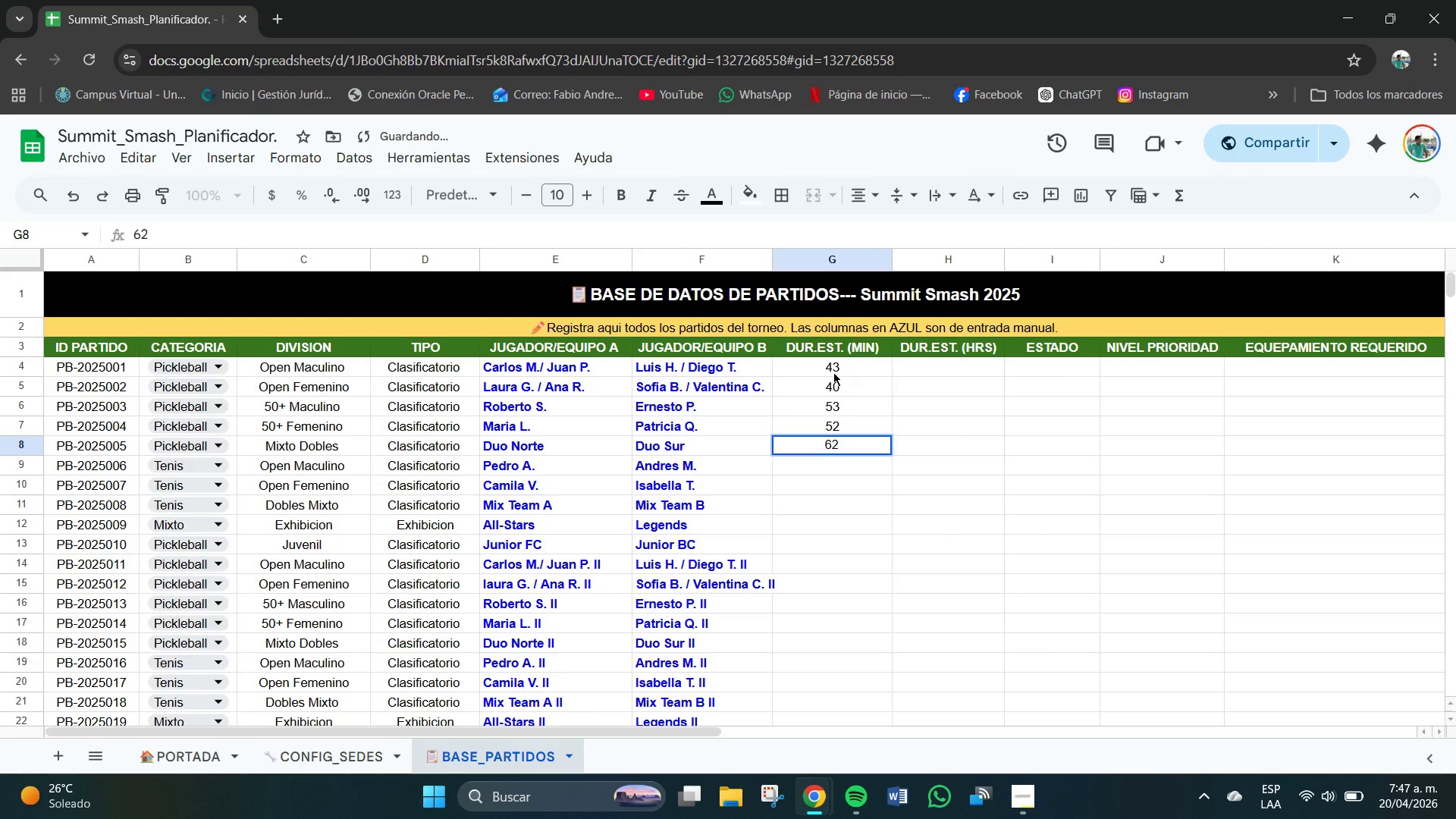 
key(NumpadEnter)
 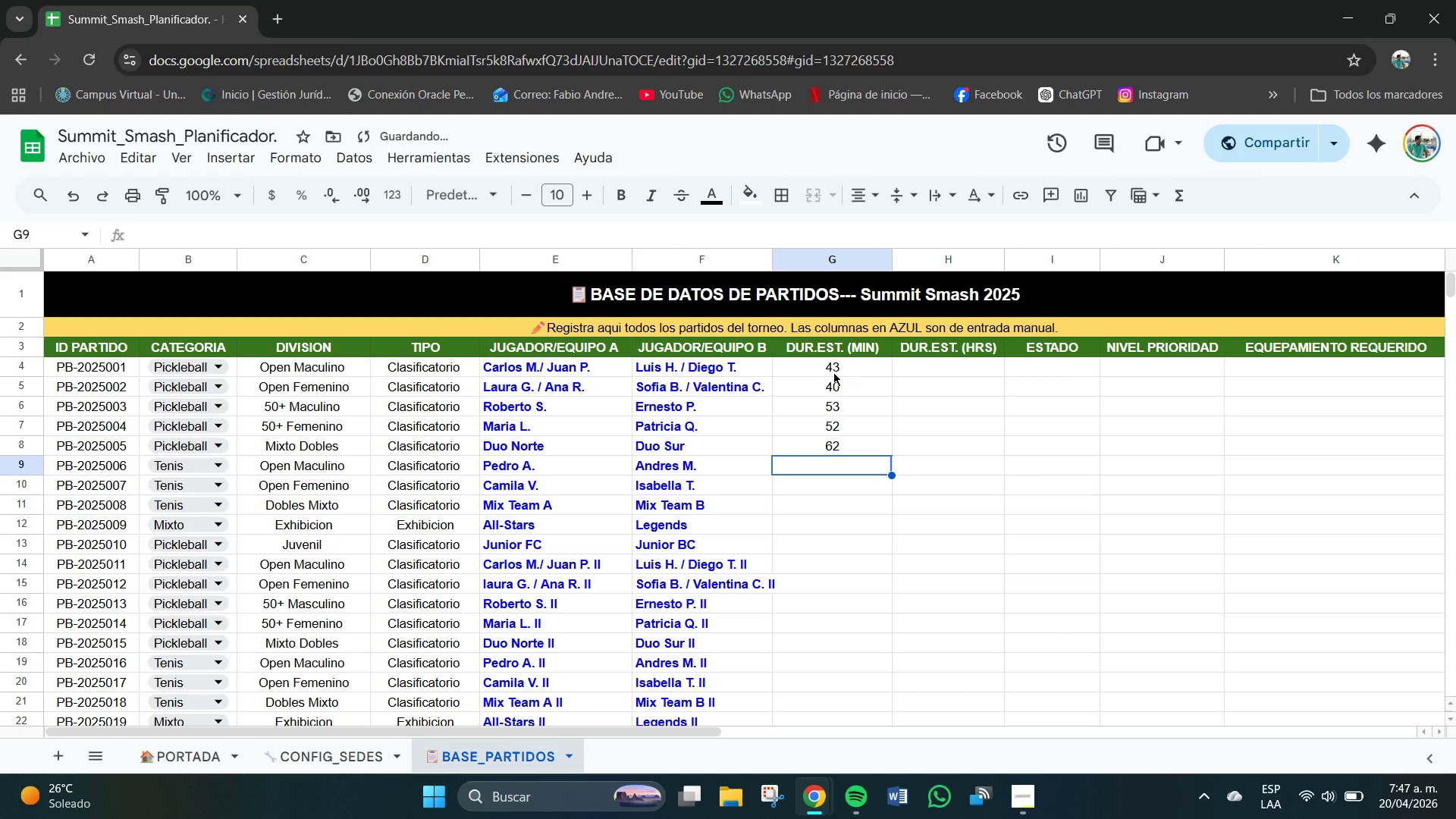 
key(Numpad8)
 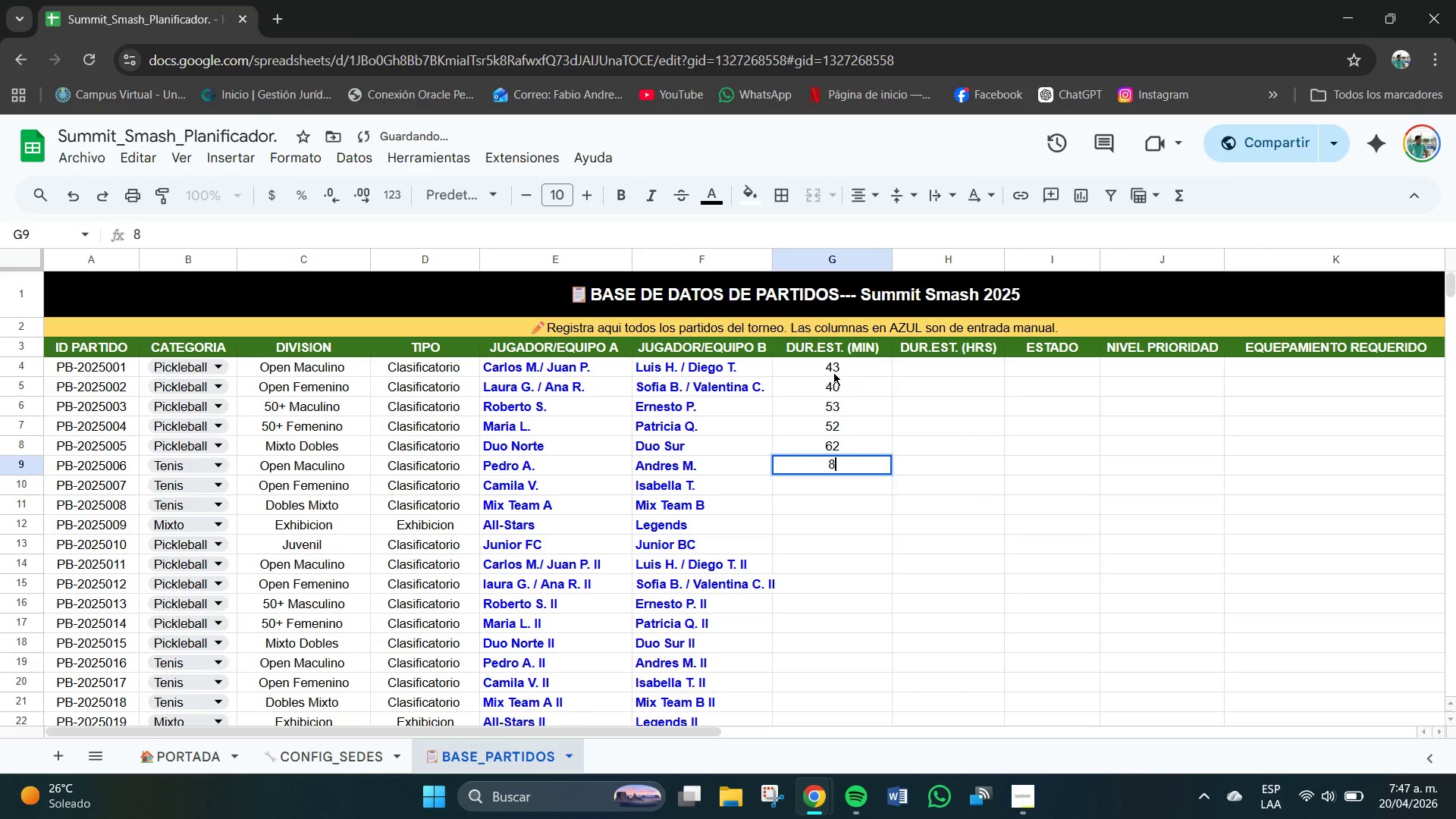 
key(Numpad9)
 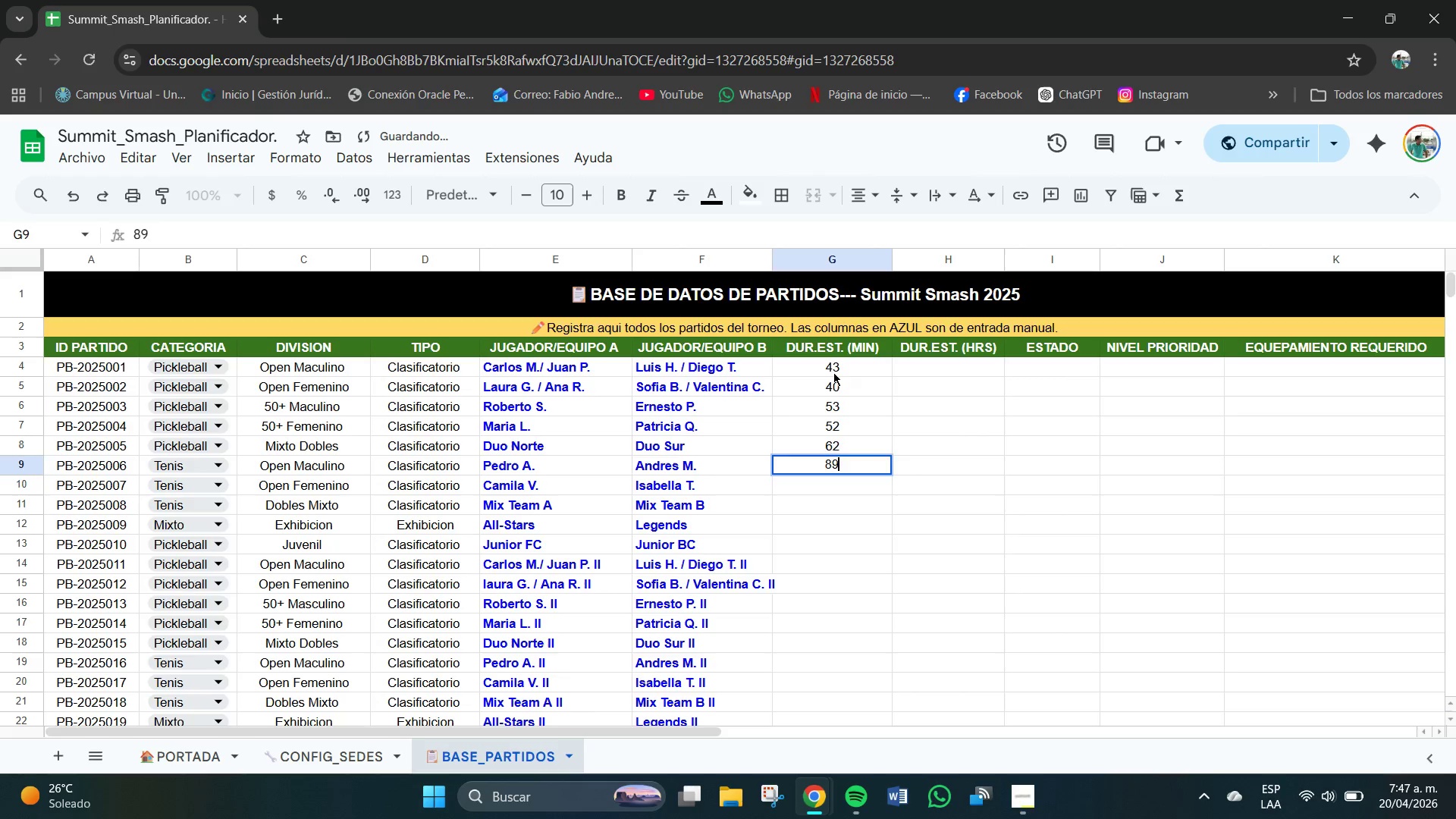 
key(NumpadEnter)
 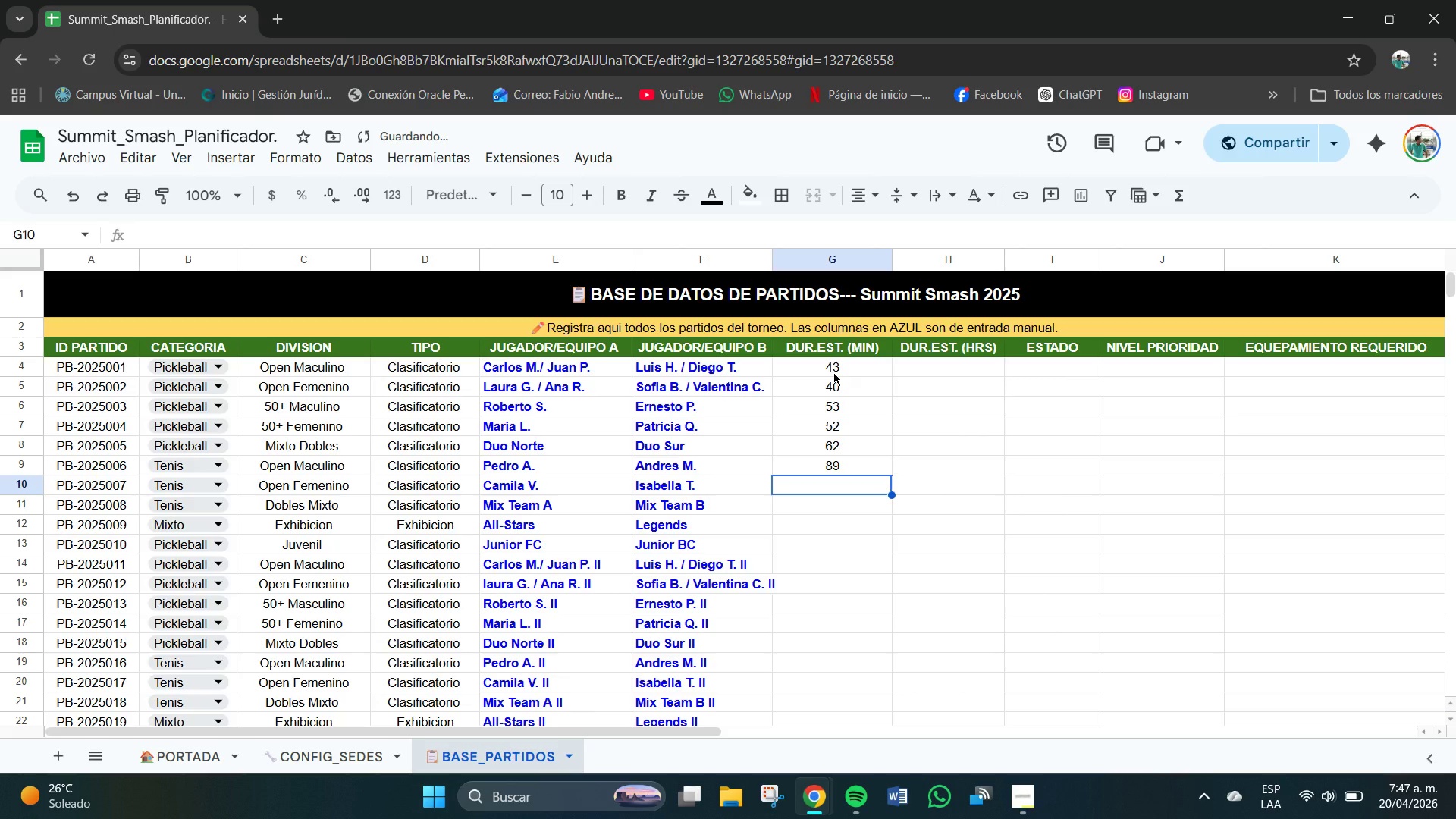 
key(Numpad8)
 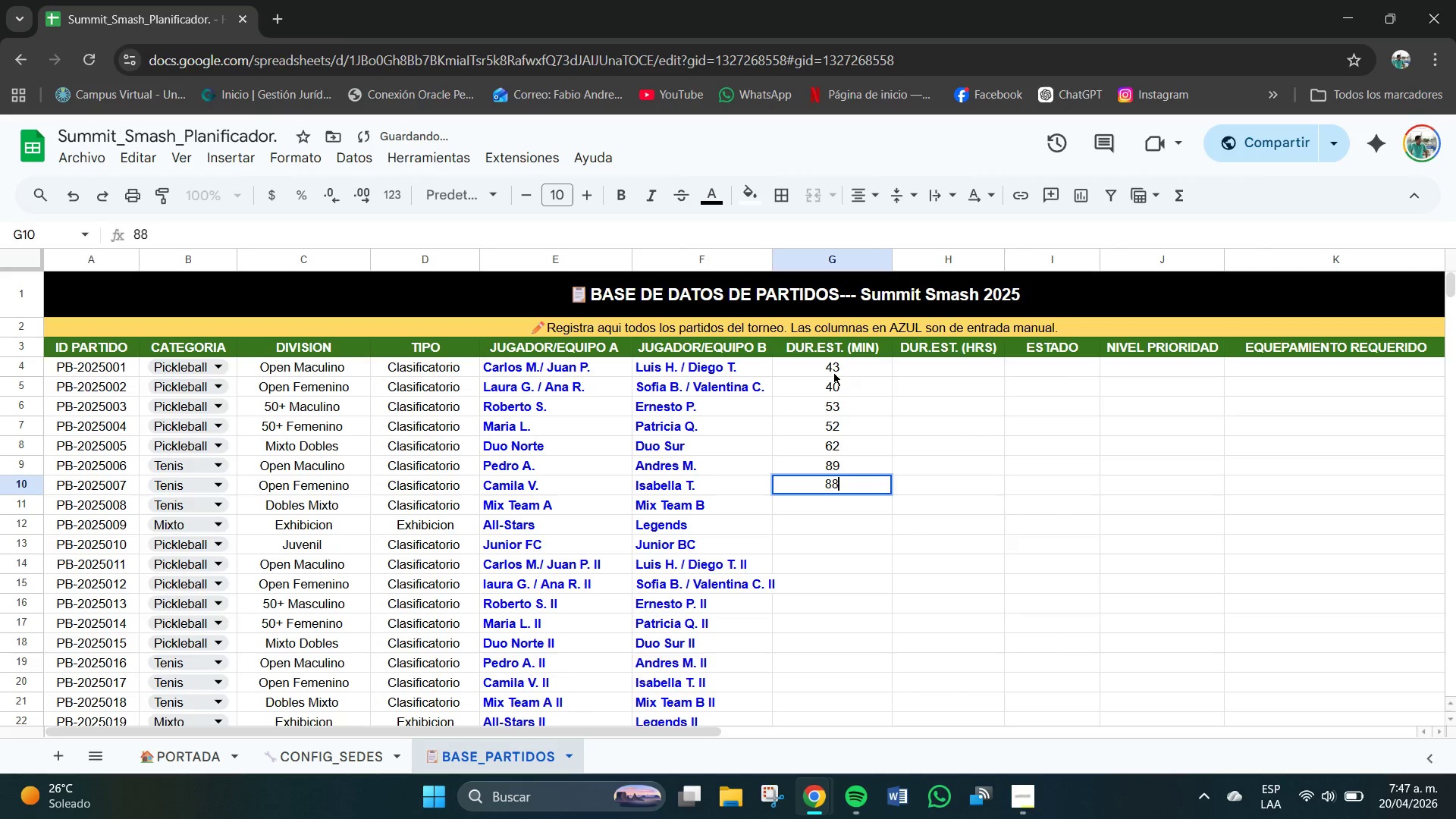 
key(Numpad8)
 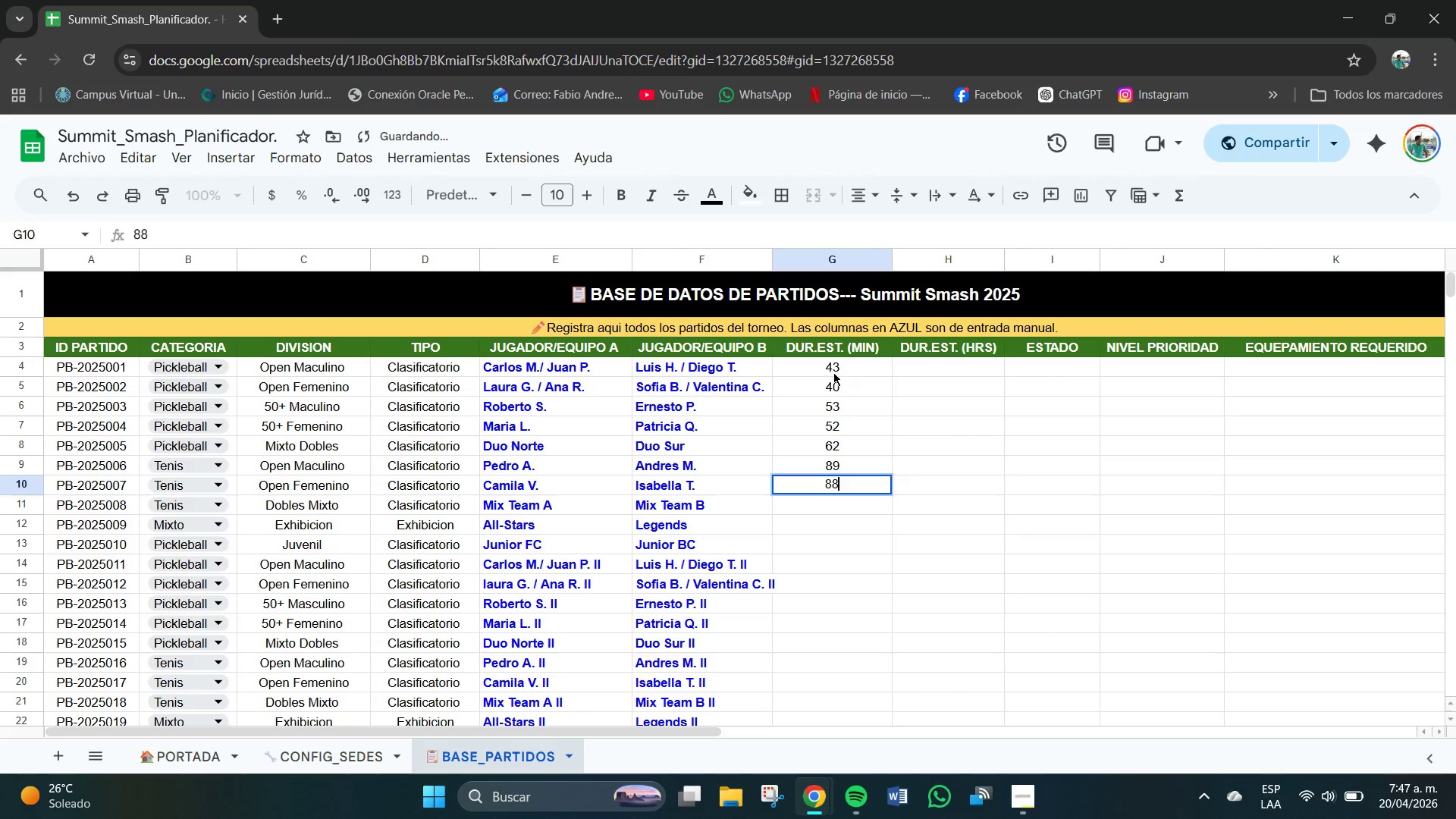 
key(NumpadEnter)
 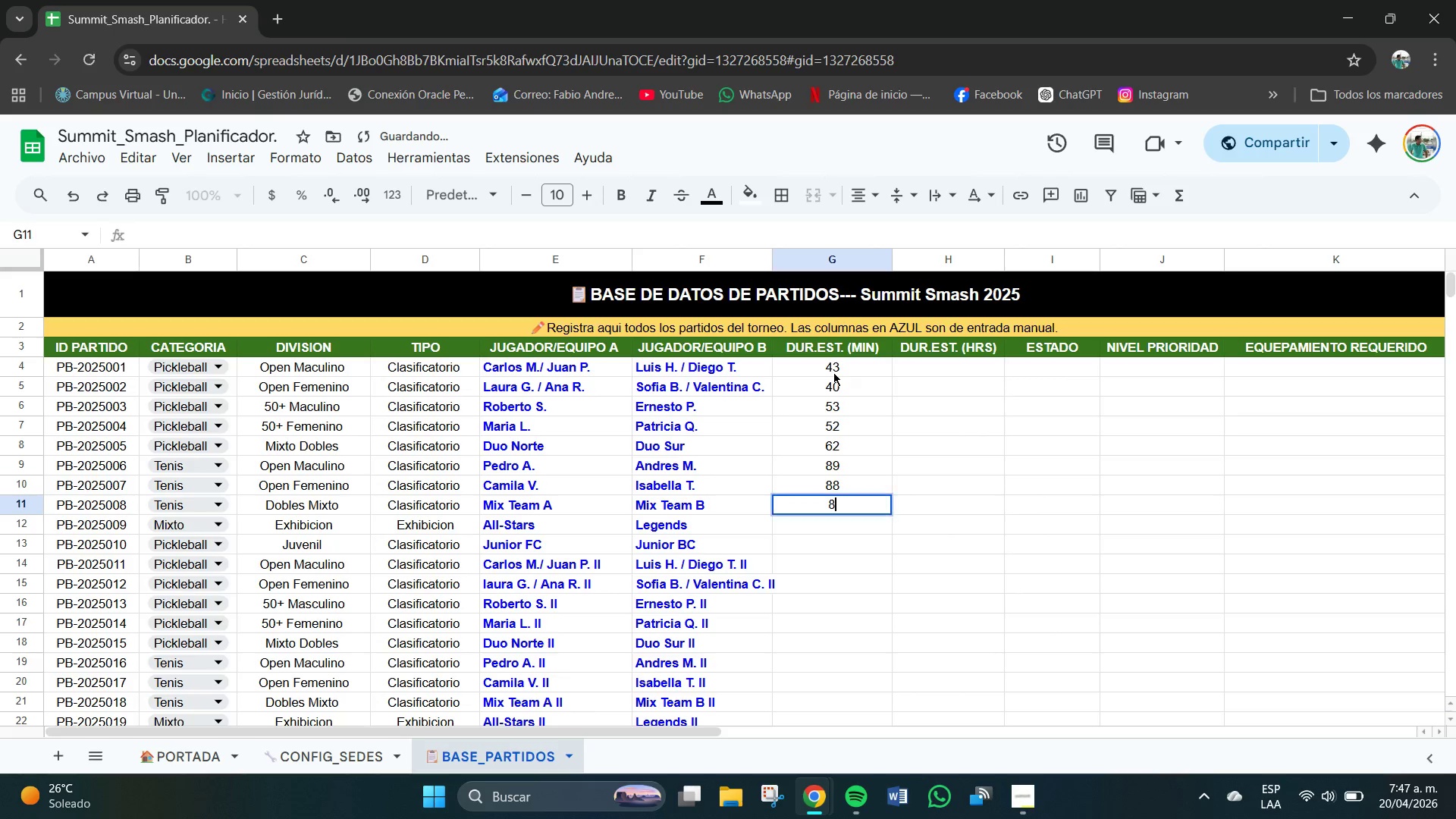 
key(Numpad8)
 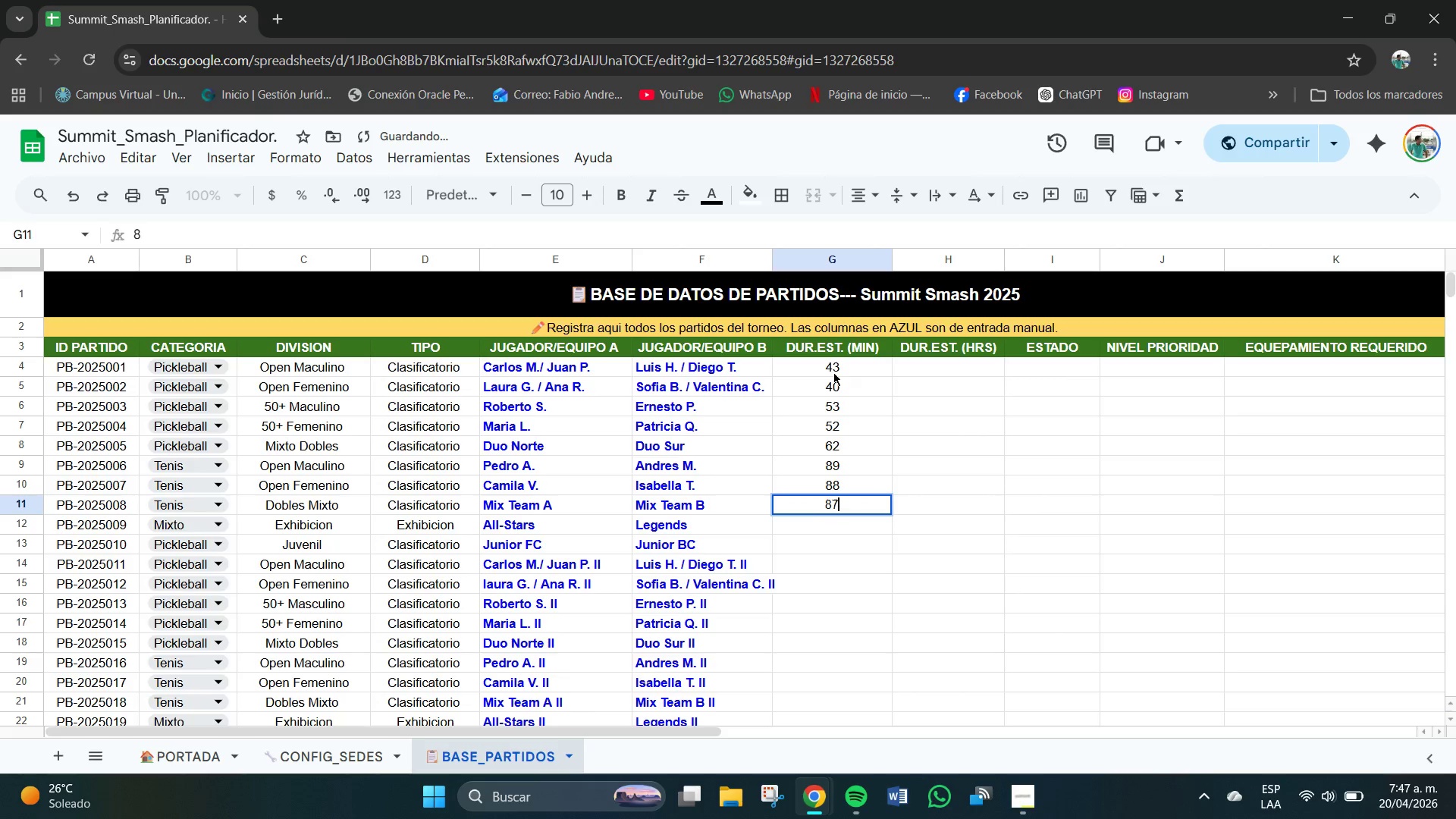 
key(Numpad7)
 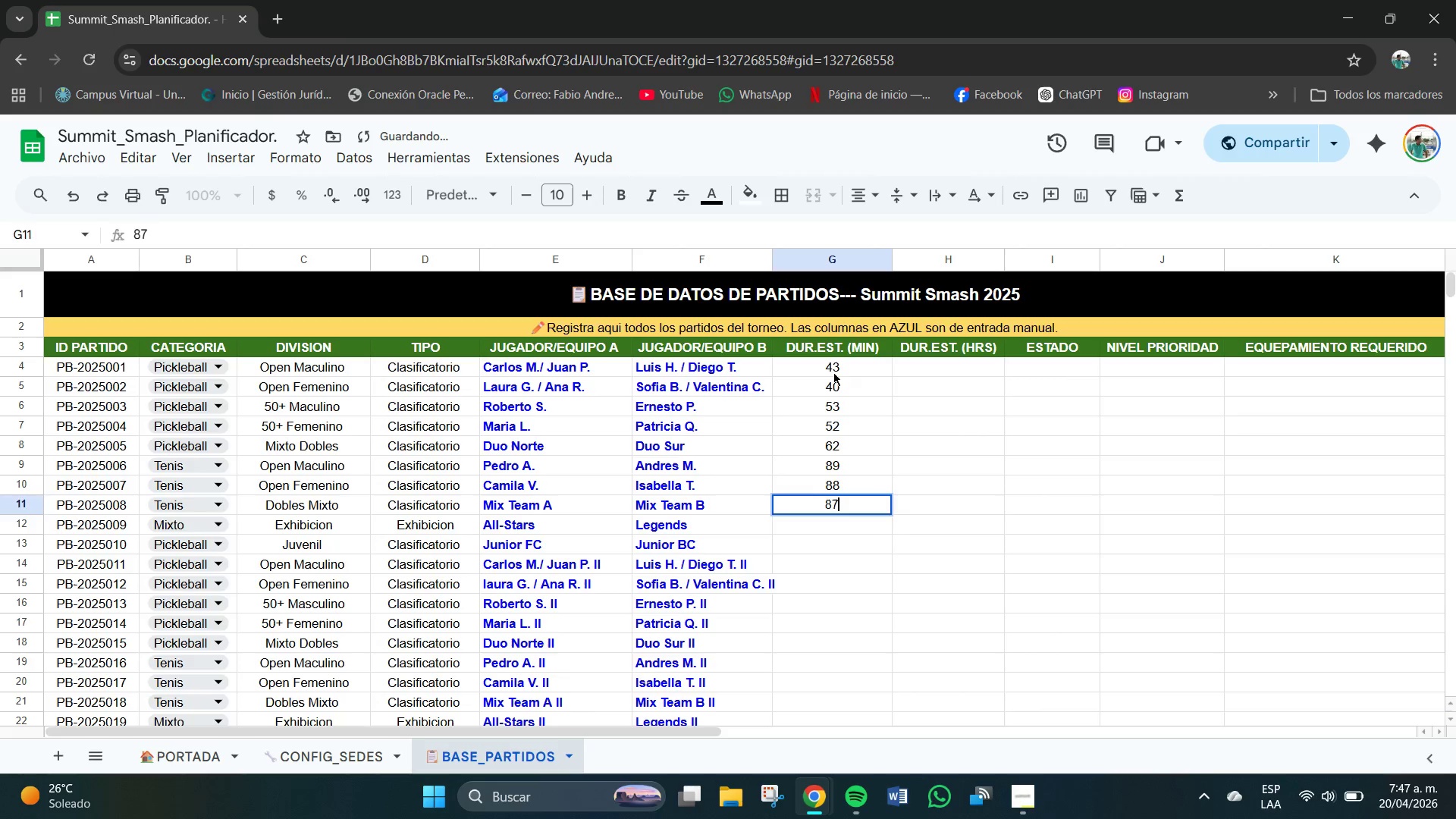 
key(NumpadEnter)
 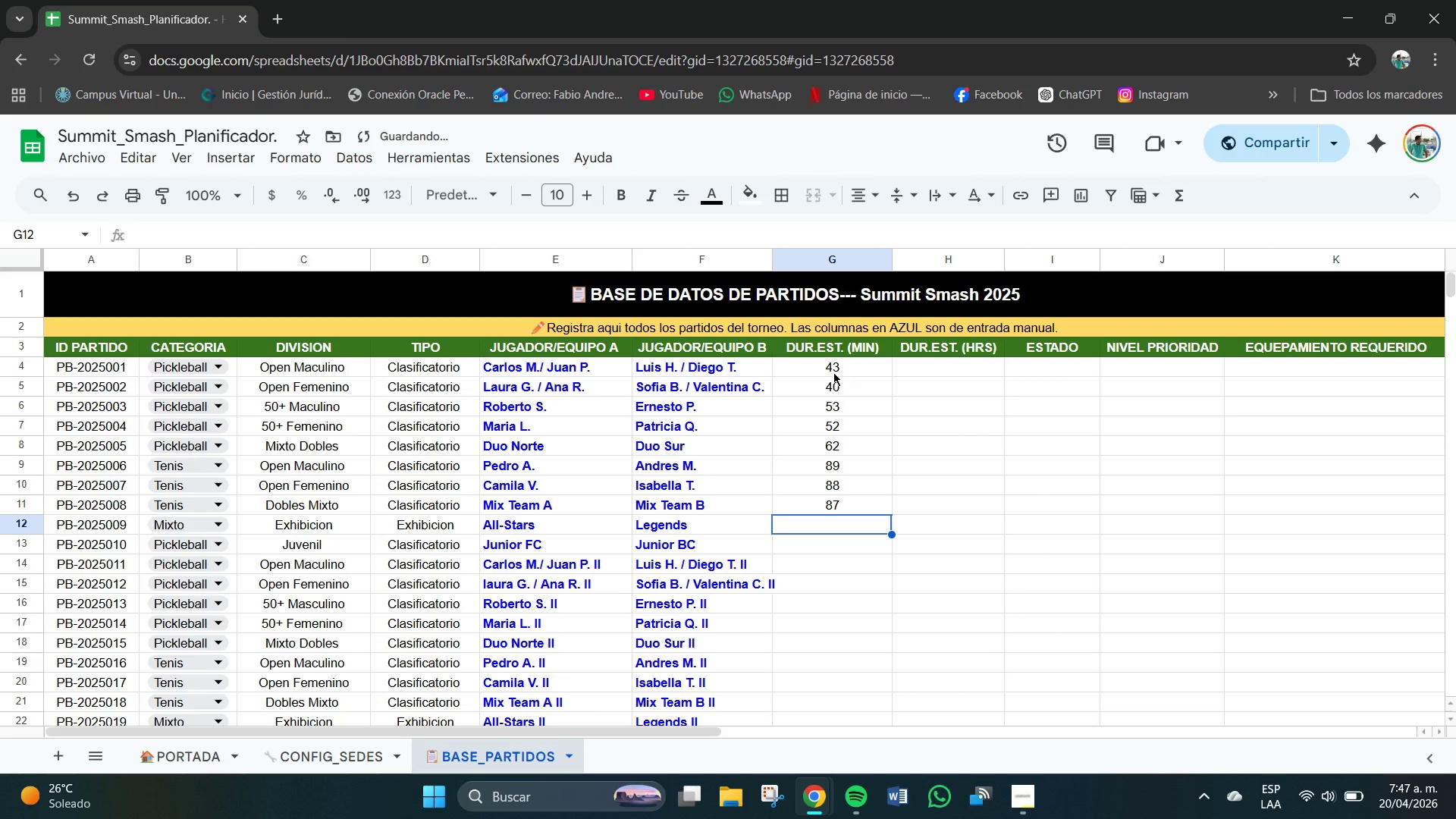 
key(Numpad6)
 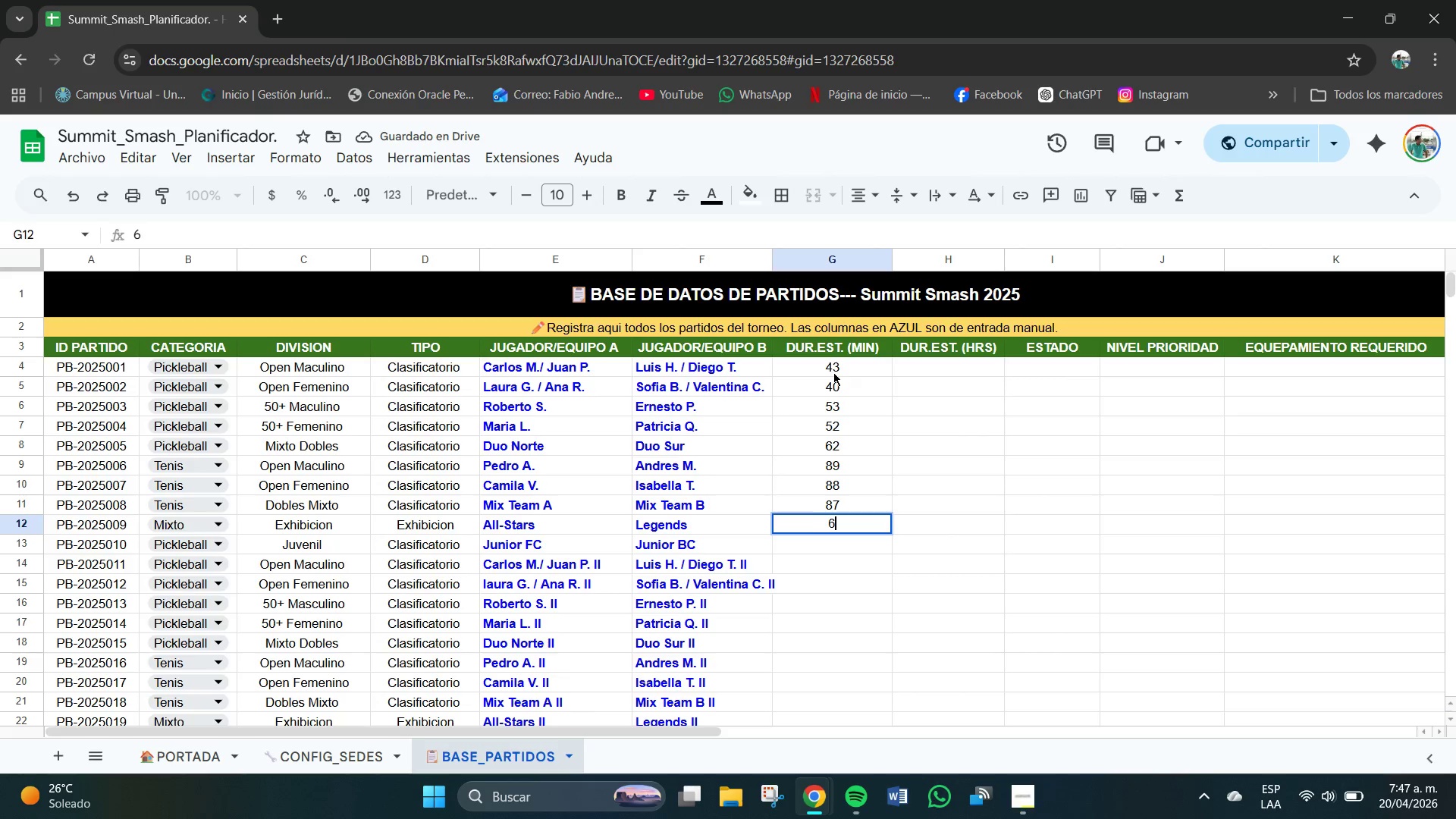 
key(Numpad8)
 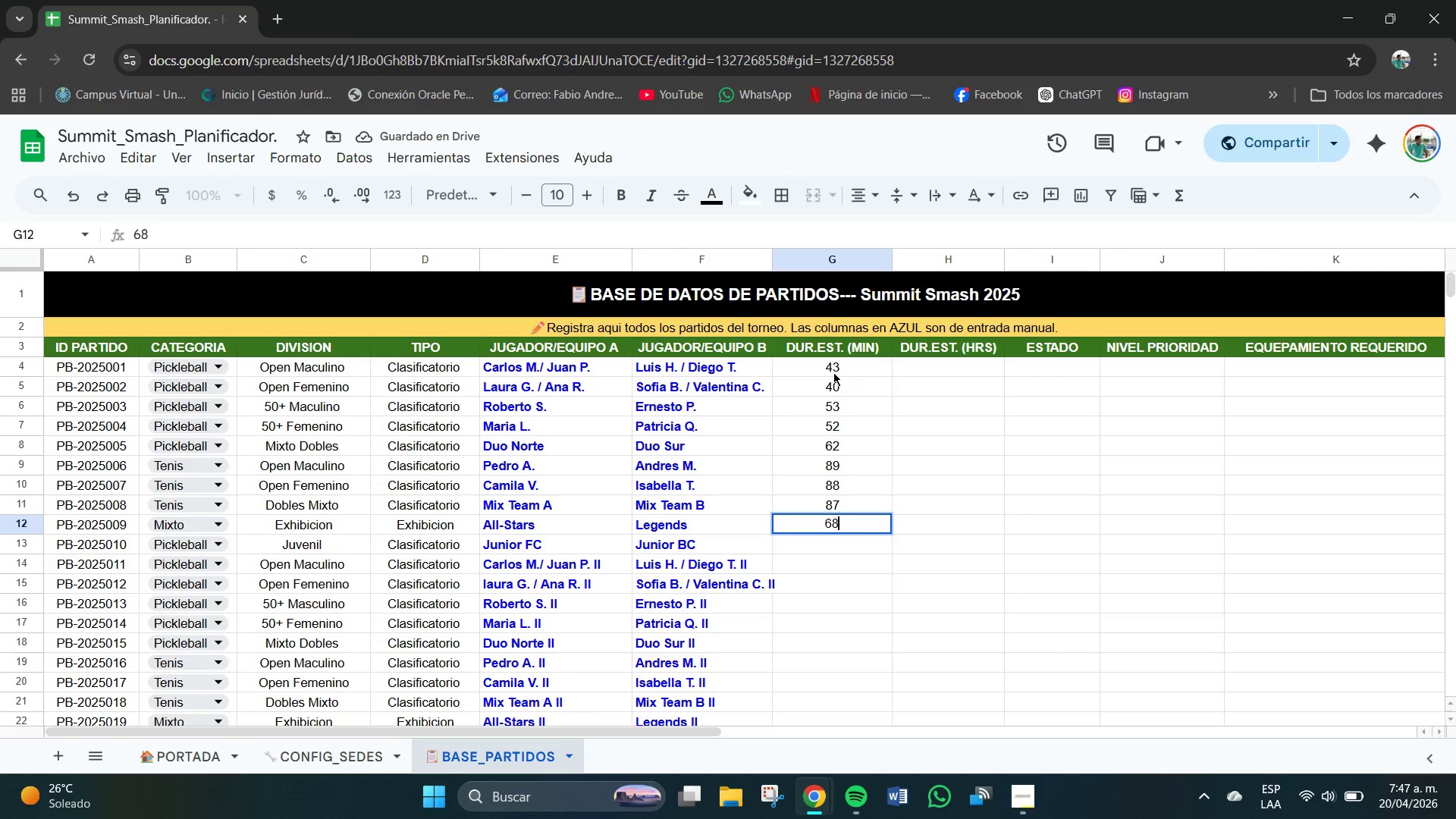 
key(NumpadEnter)
 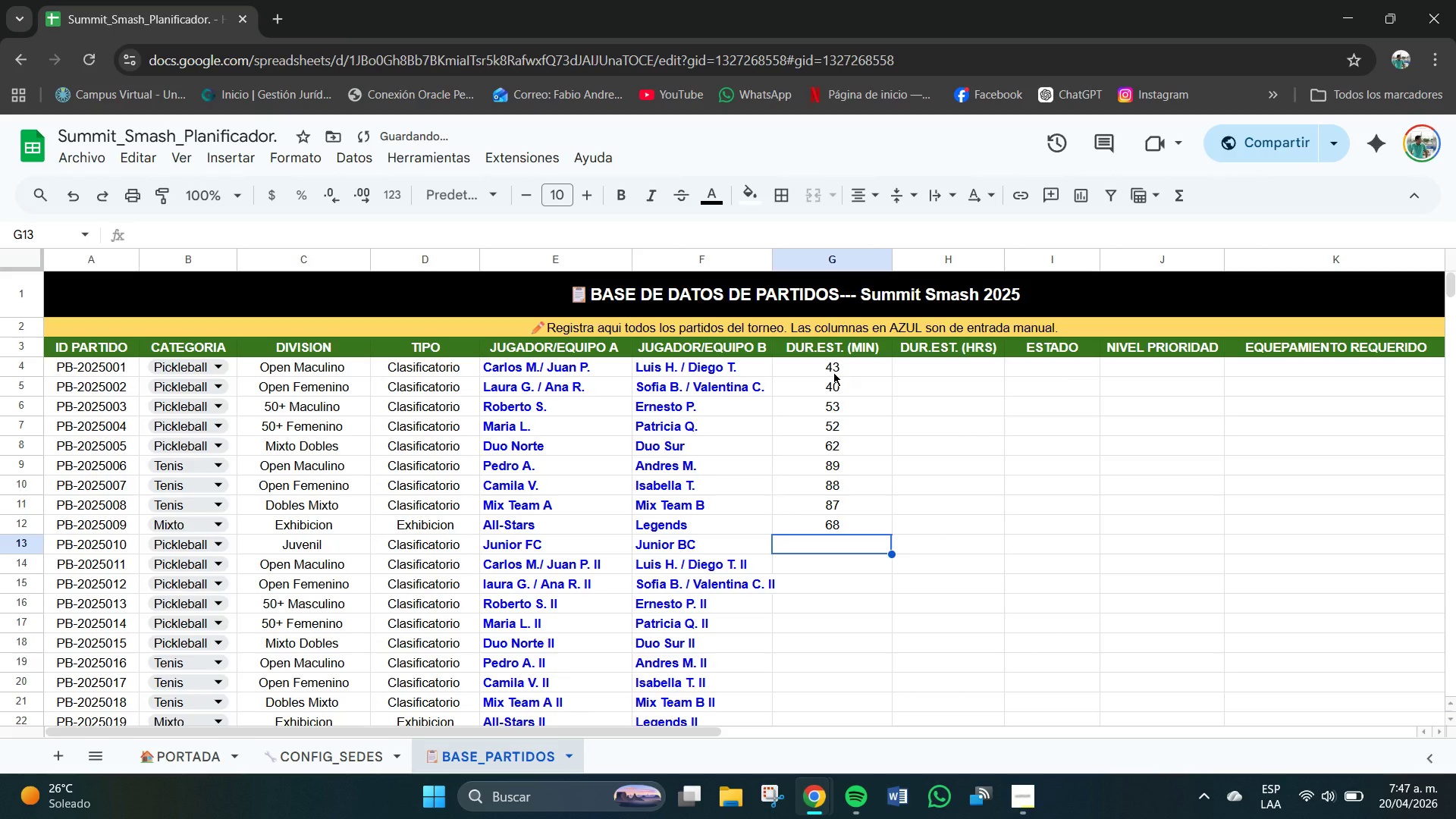 
key(Numpad3)
 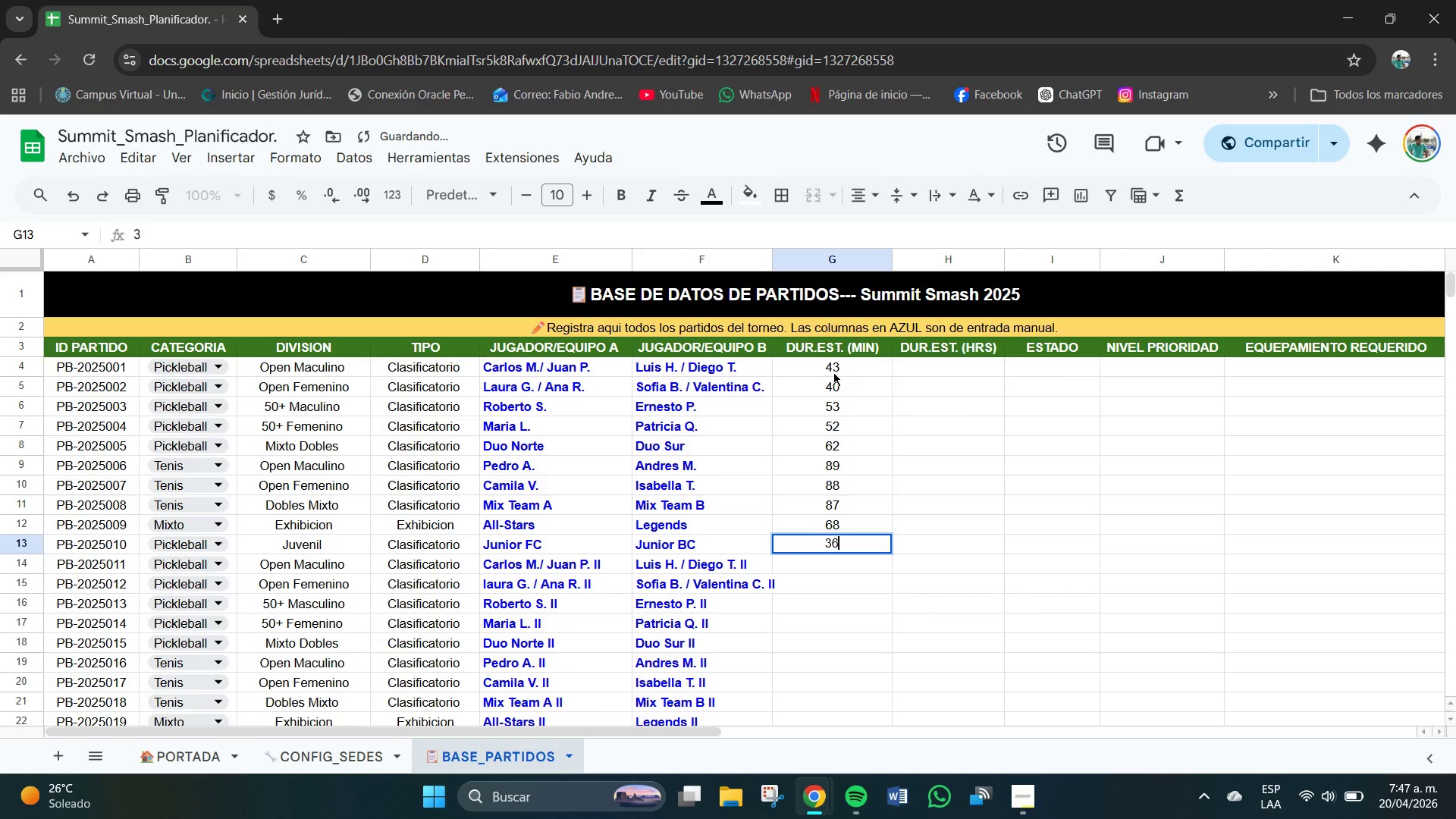 
key(Numpad6)
 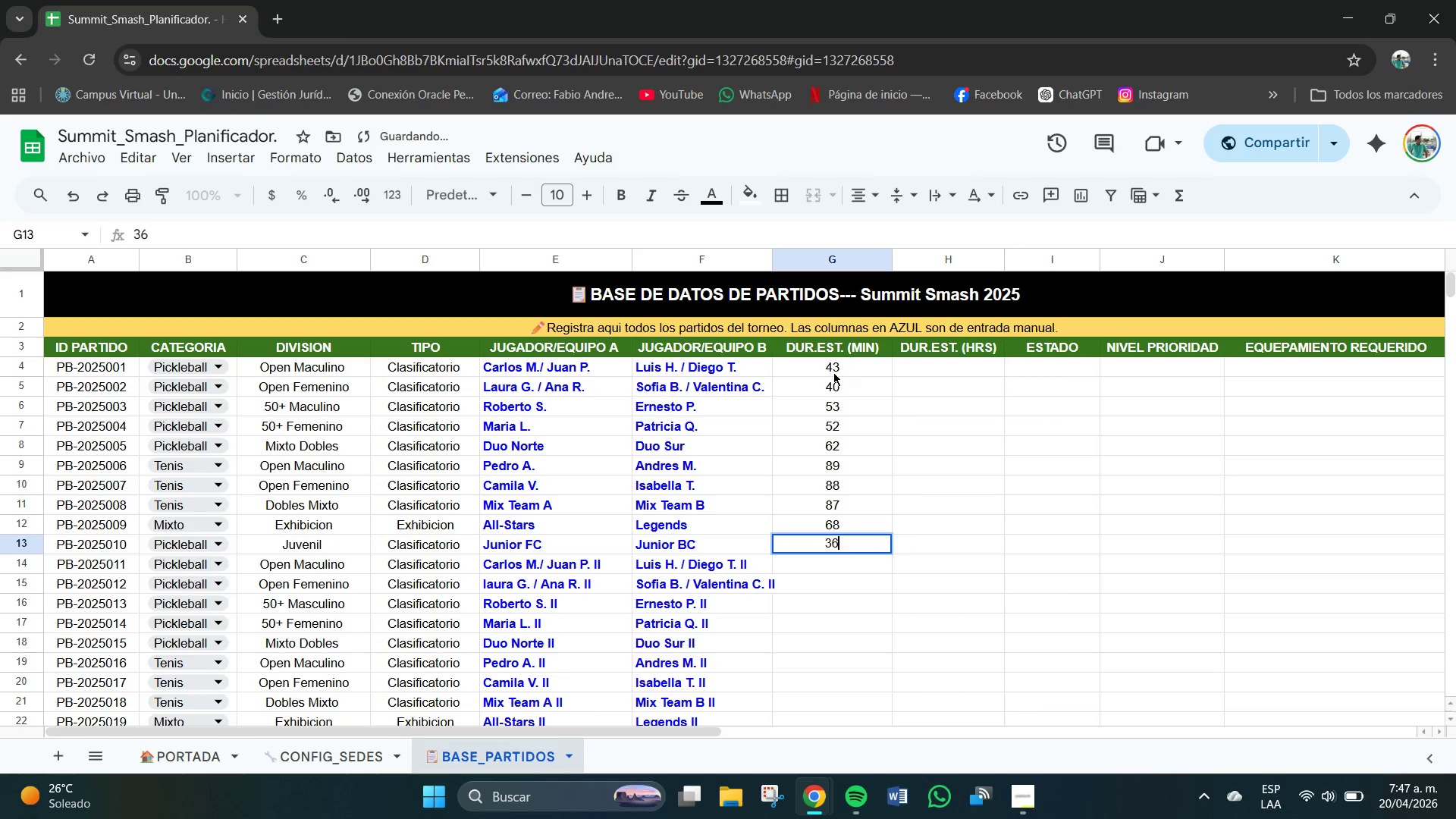 
key(NumpadEnter)
 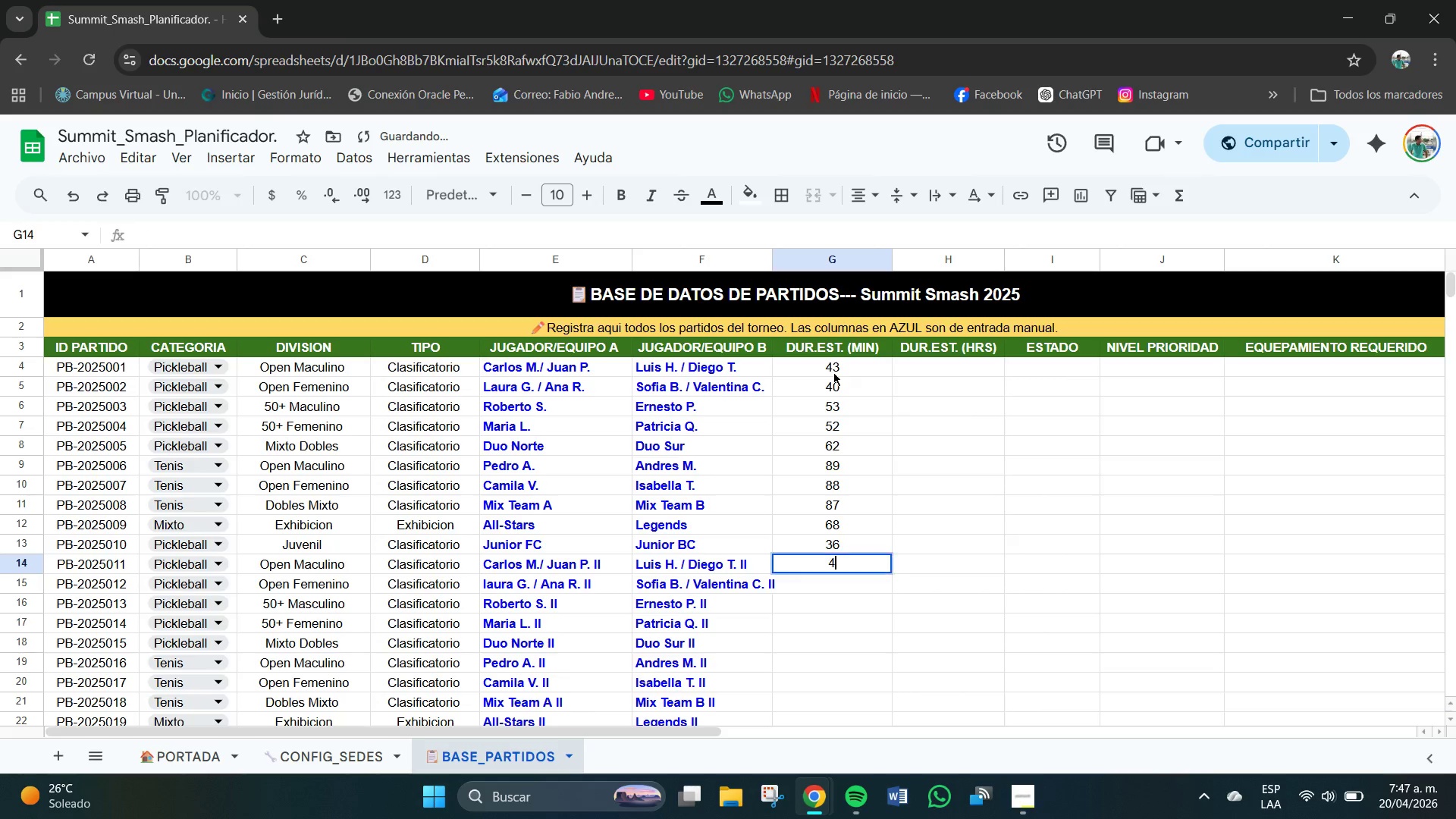 
key(Numpad4)
 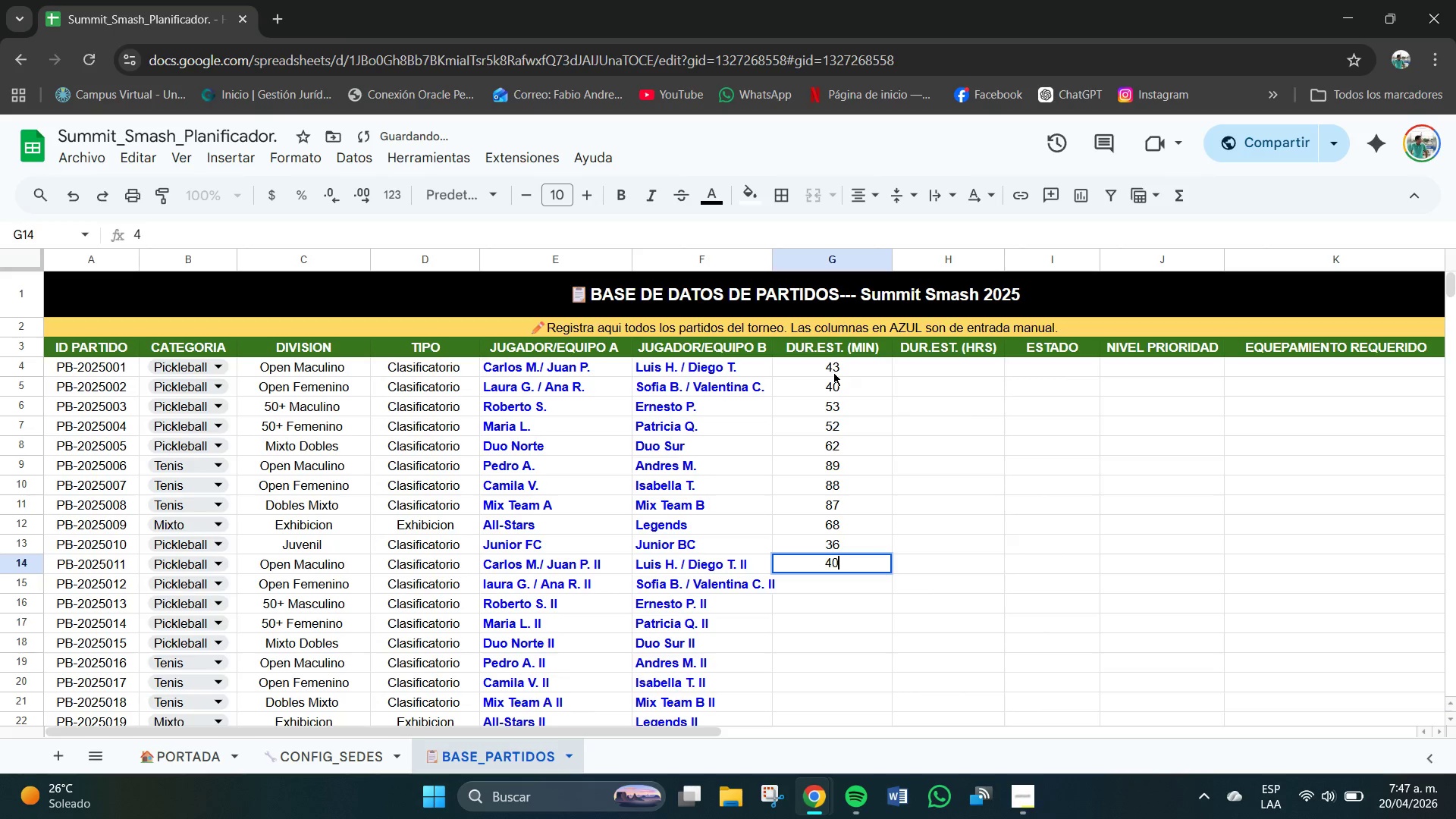 
key(Numpad0)
 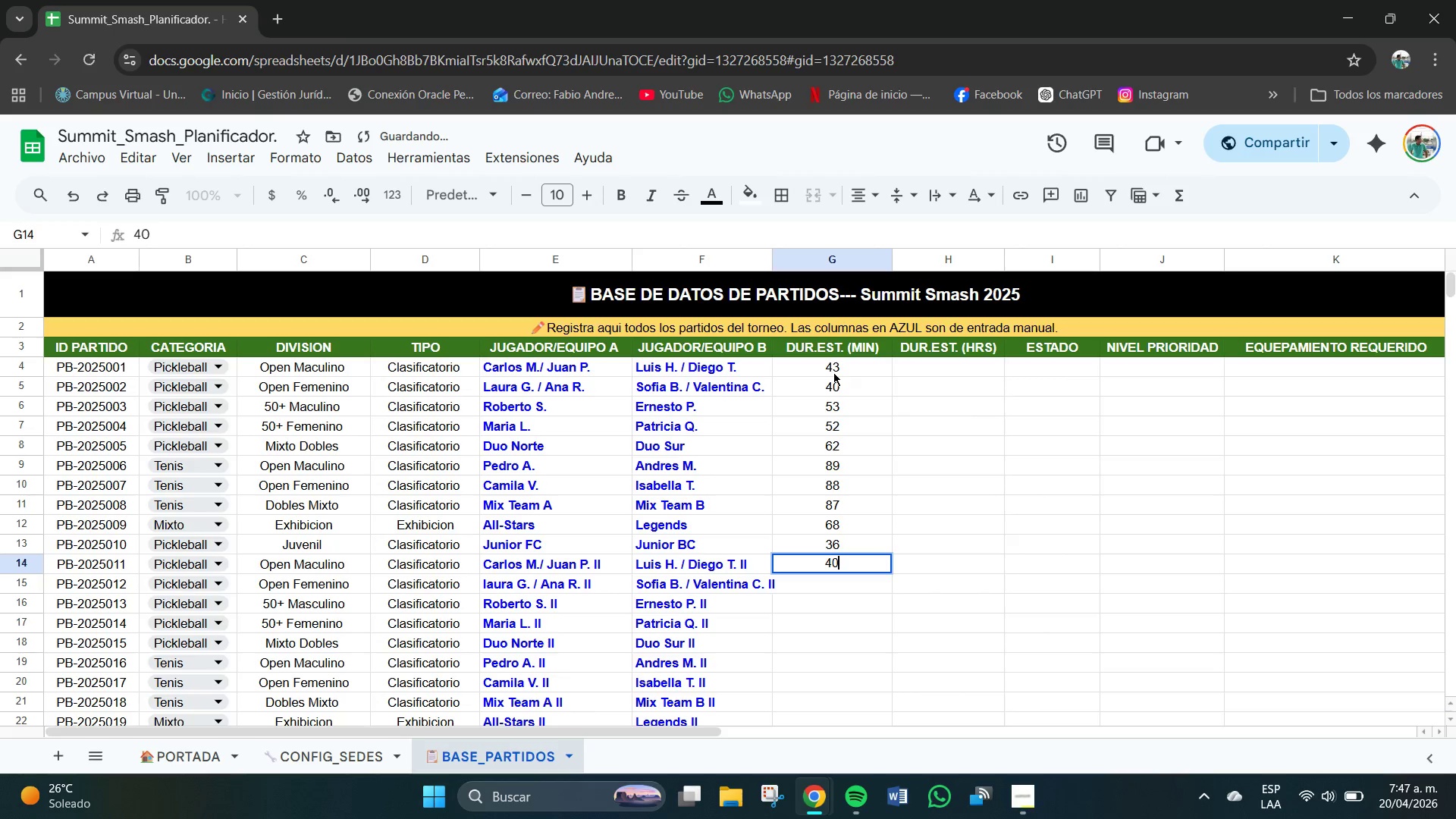 
key(NumpadEnter)
 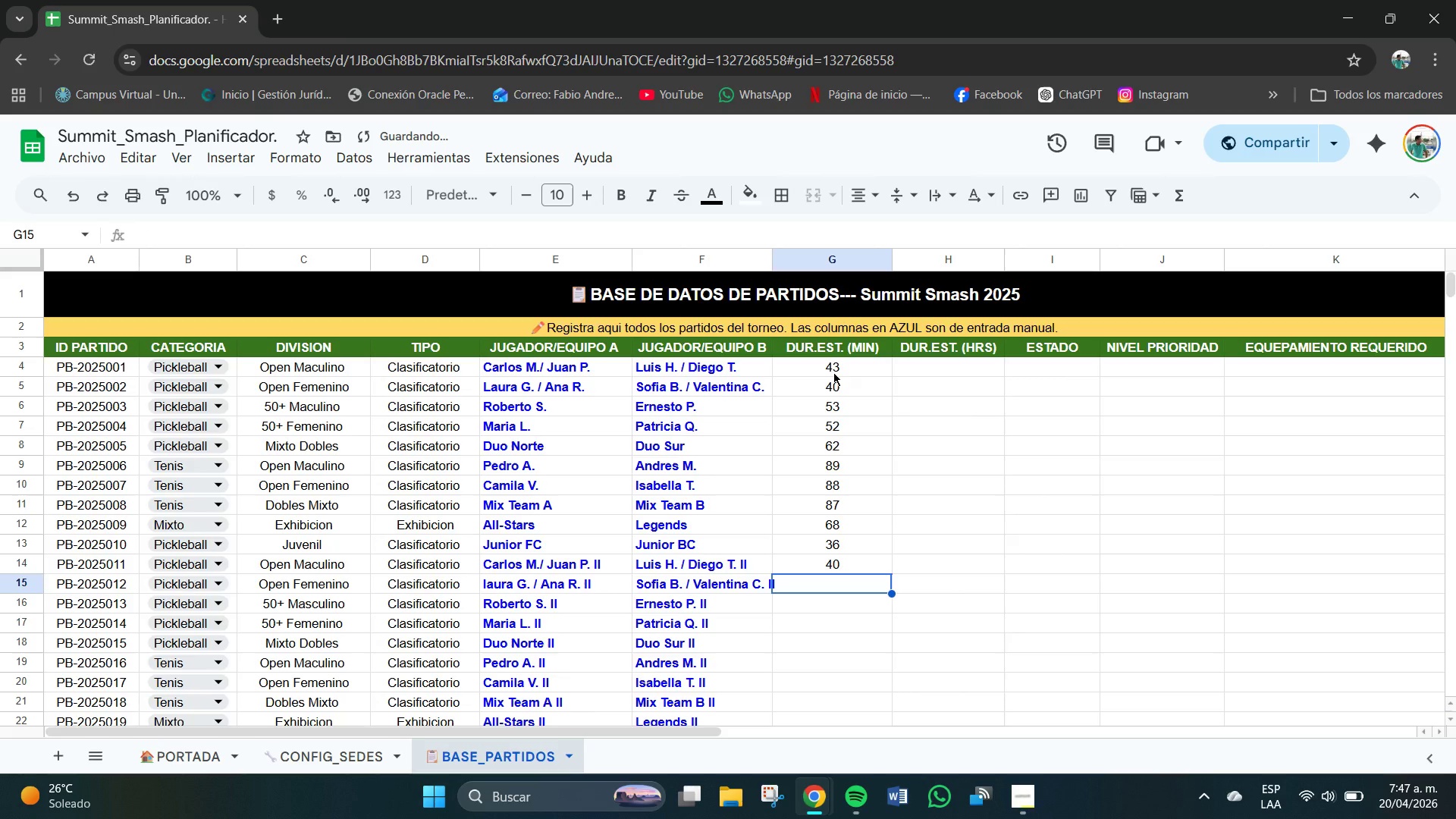 
key(Numpad4)
 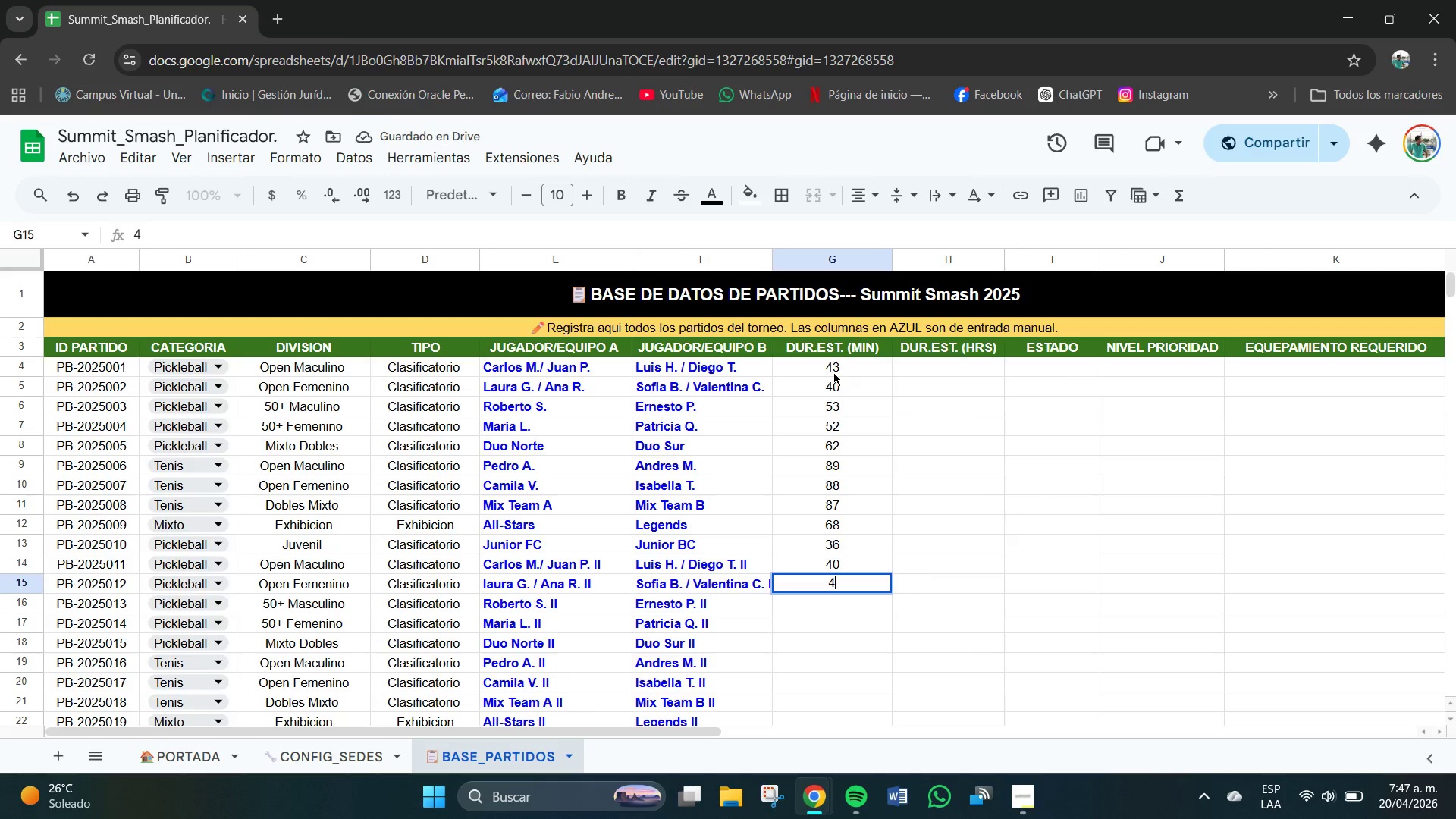 
key(Numpad2)
 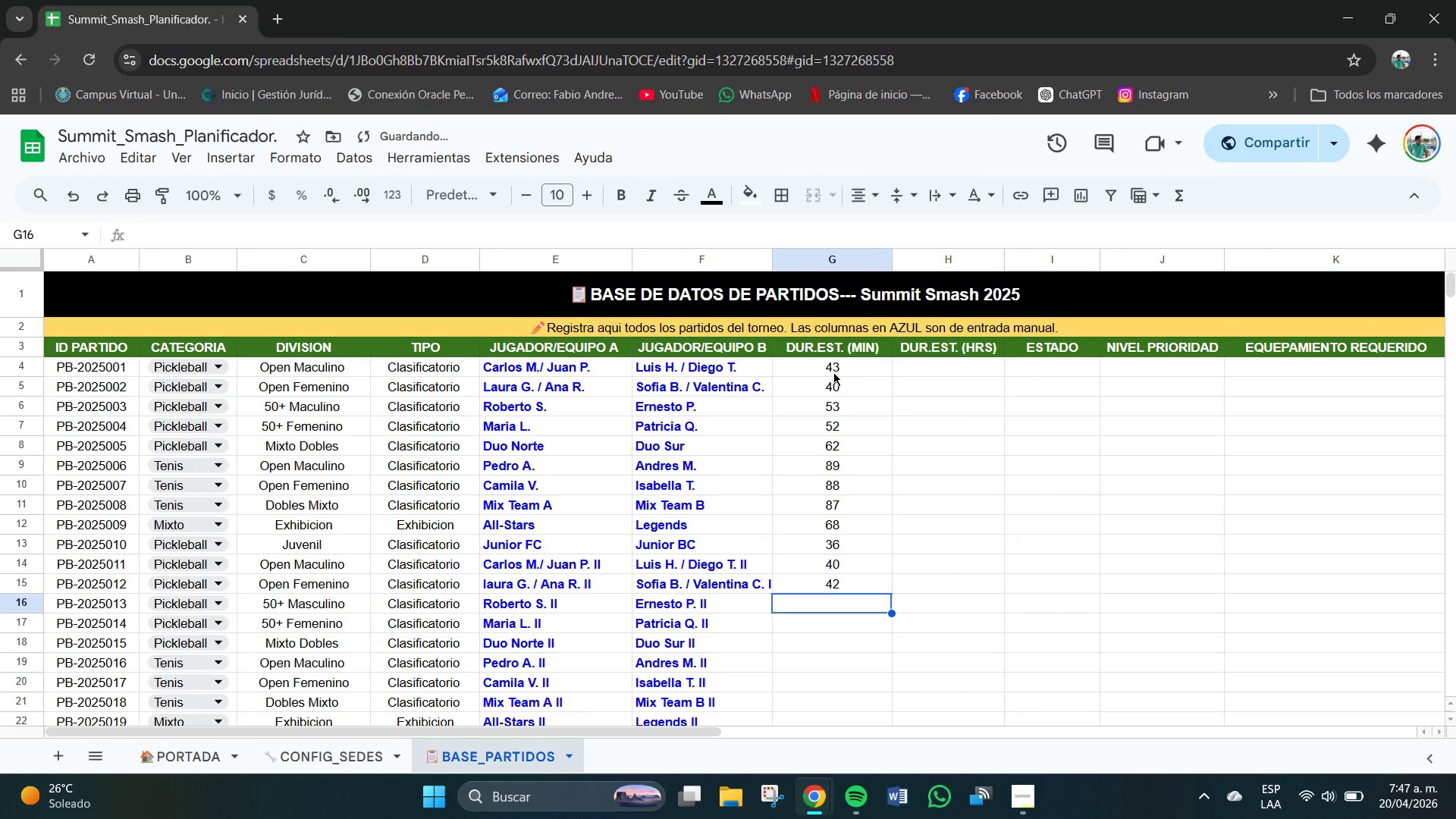 
key(NumpadEnter)
 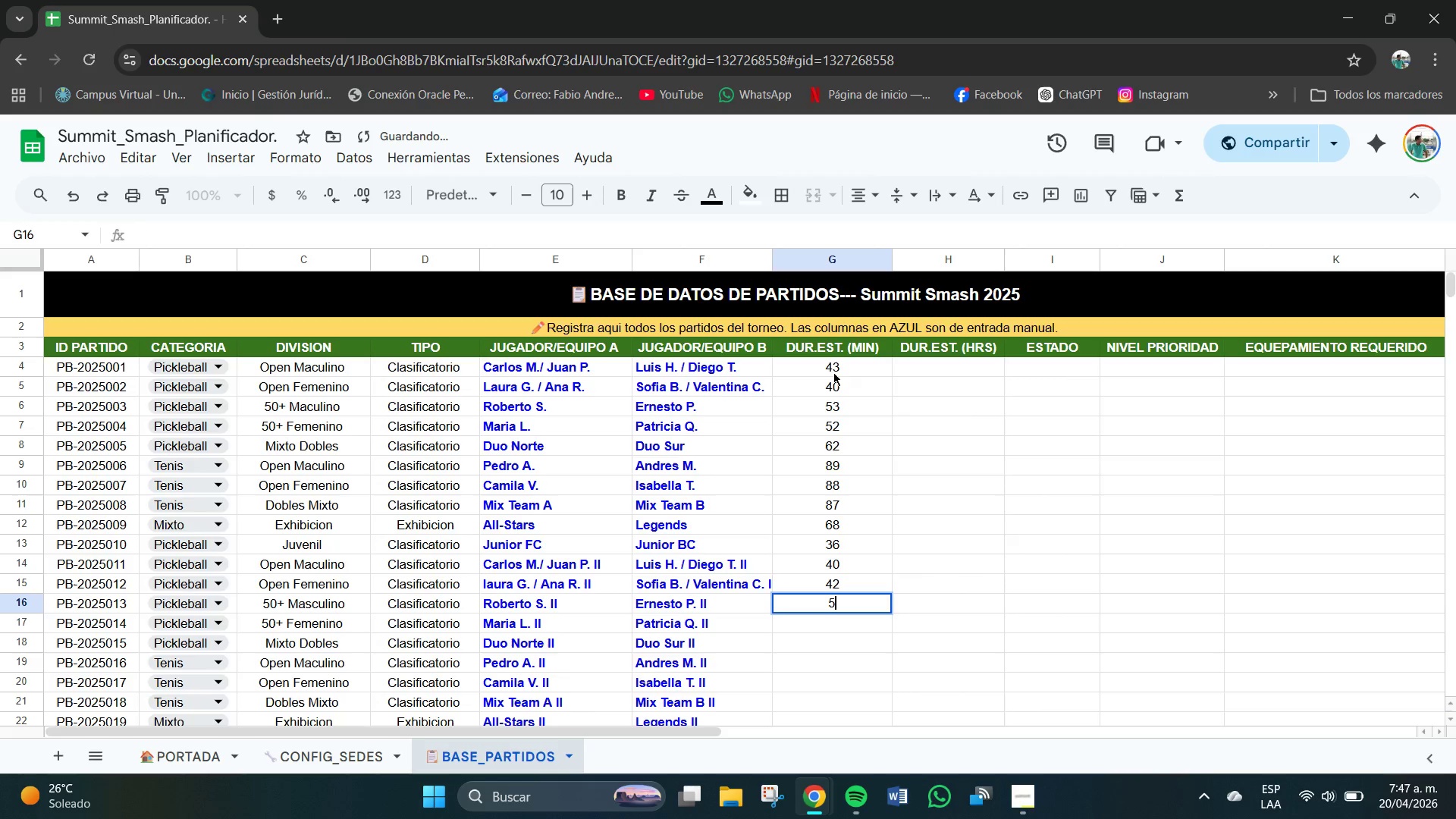 
key(Numpad5)
 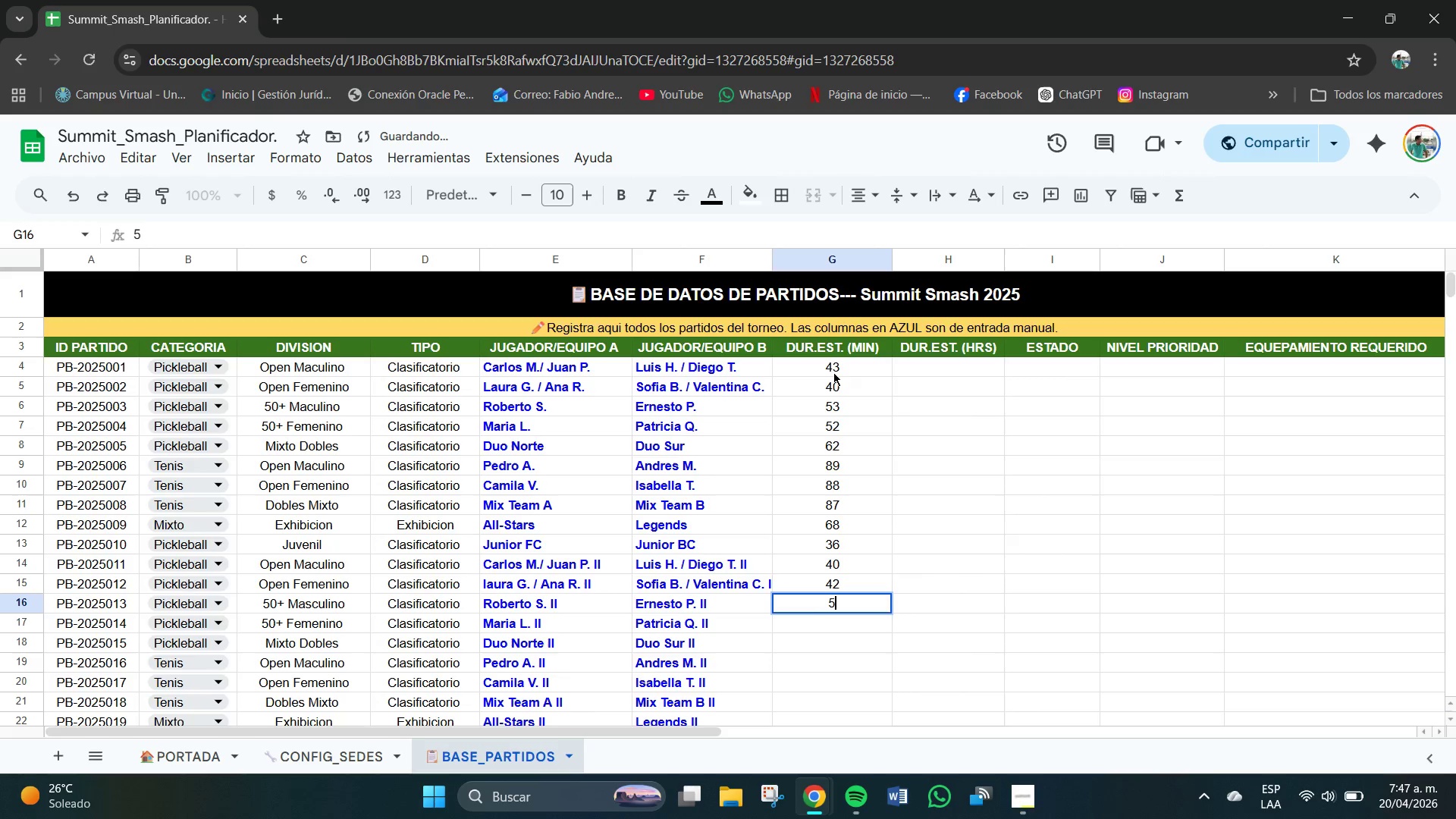 
key(Numpad1)
 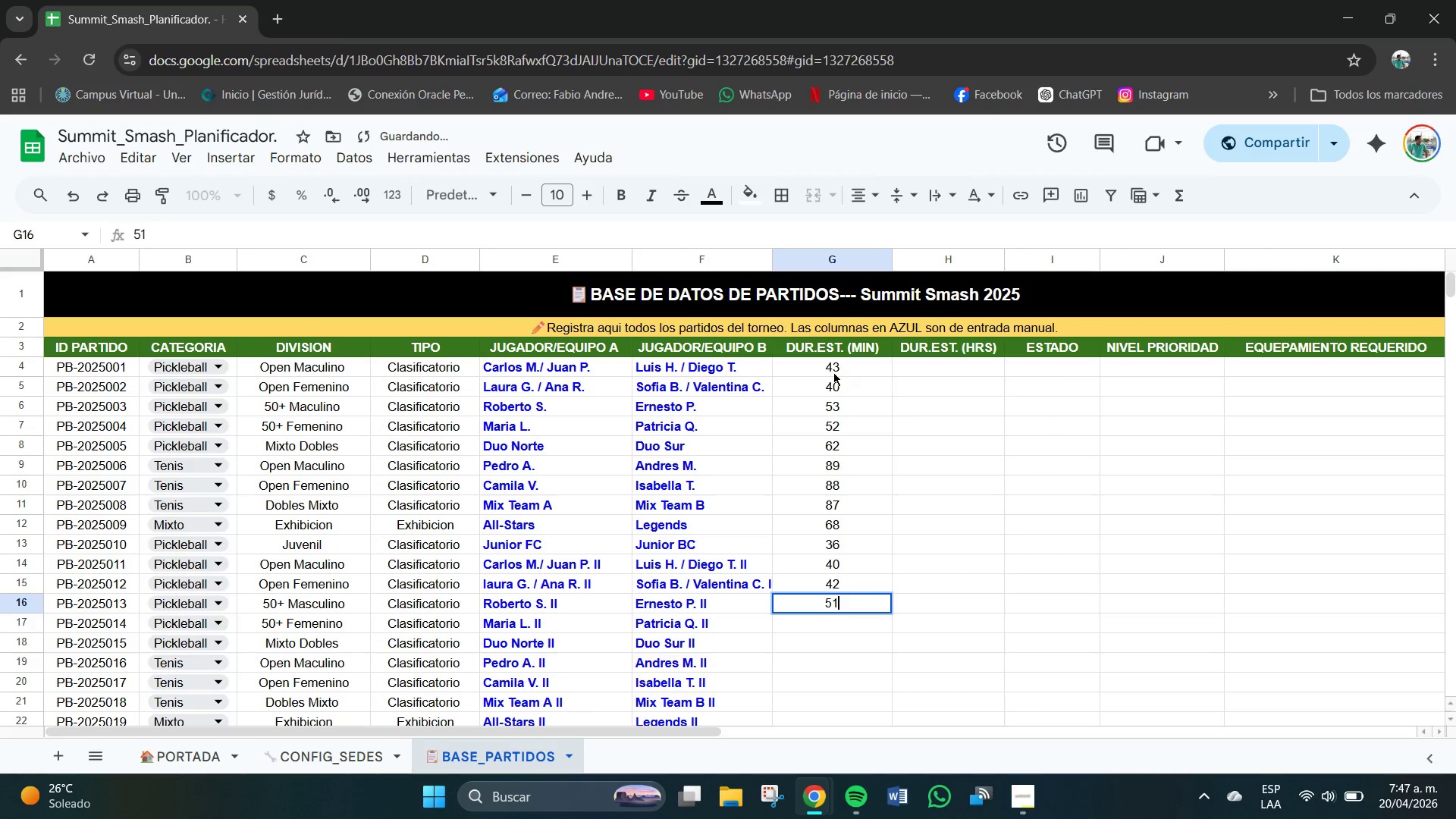 
key(NumpadEnter)
 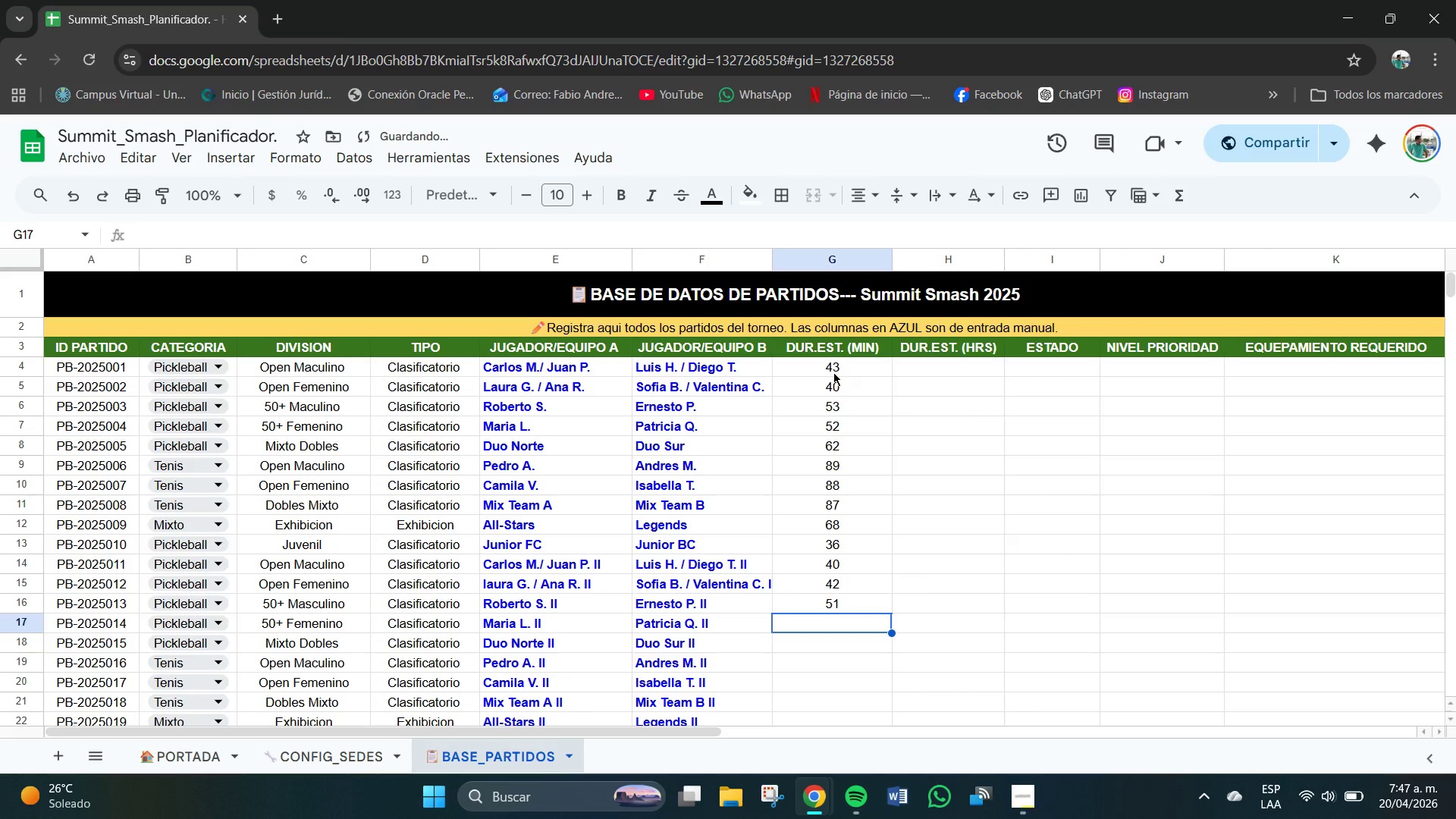 
key(Numpad5)
 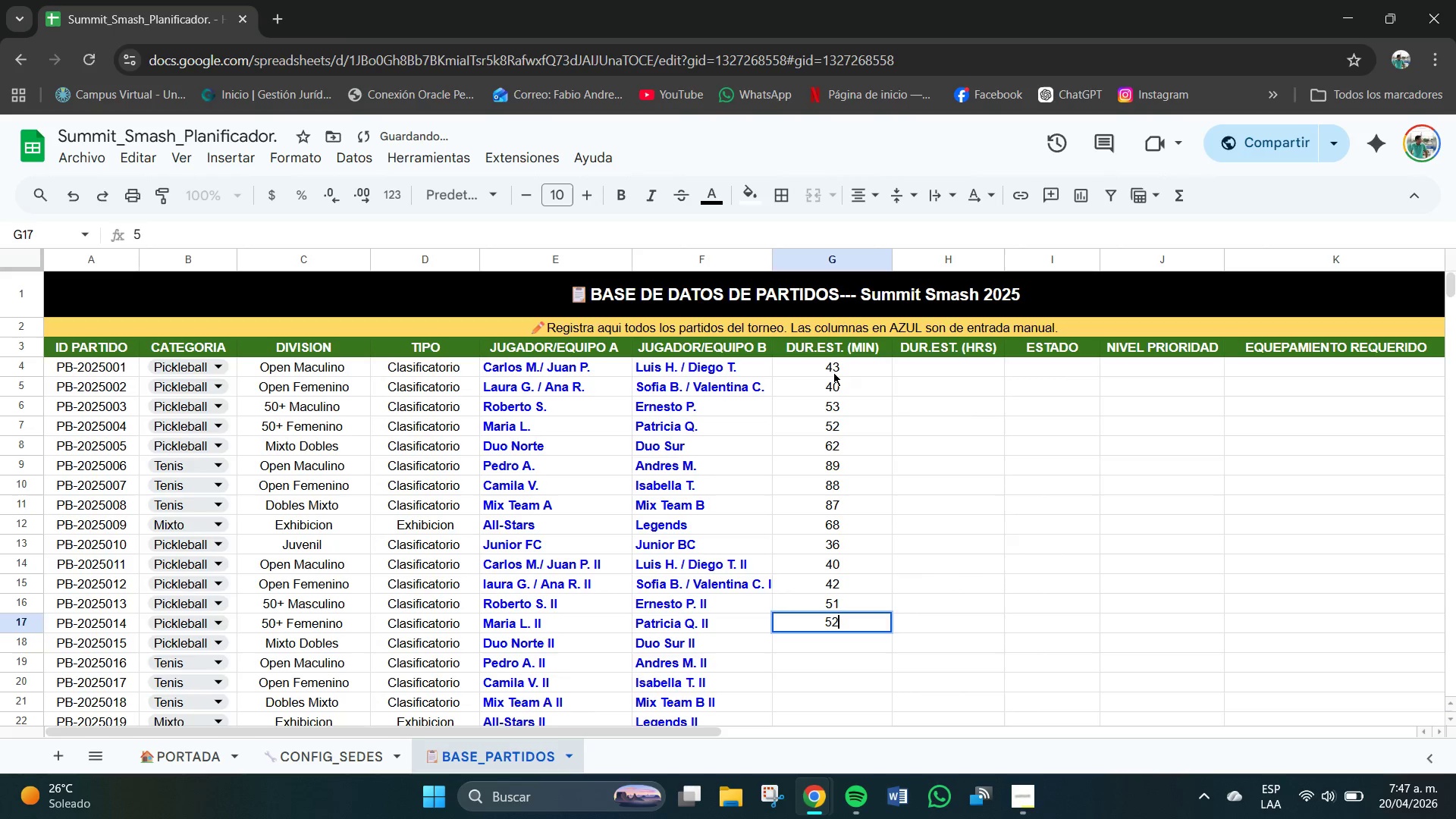 
key(Numpad2)
 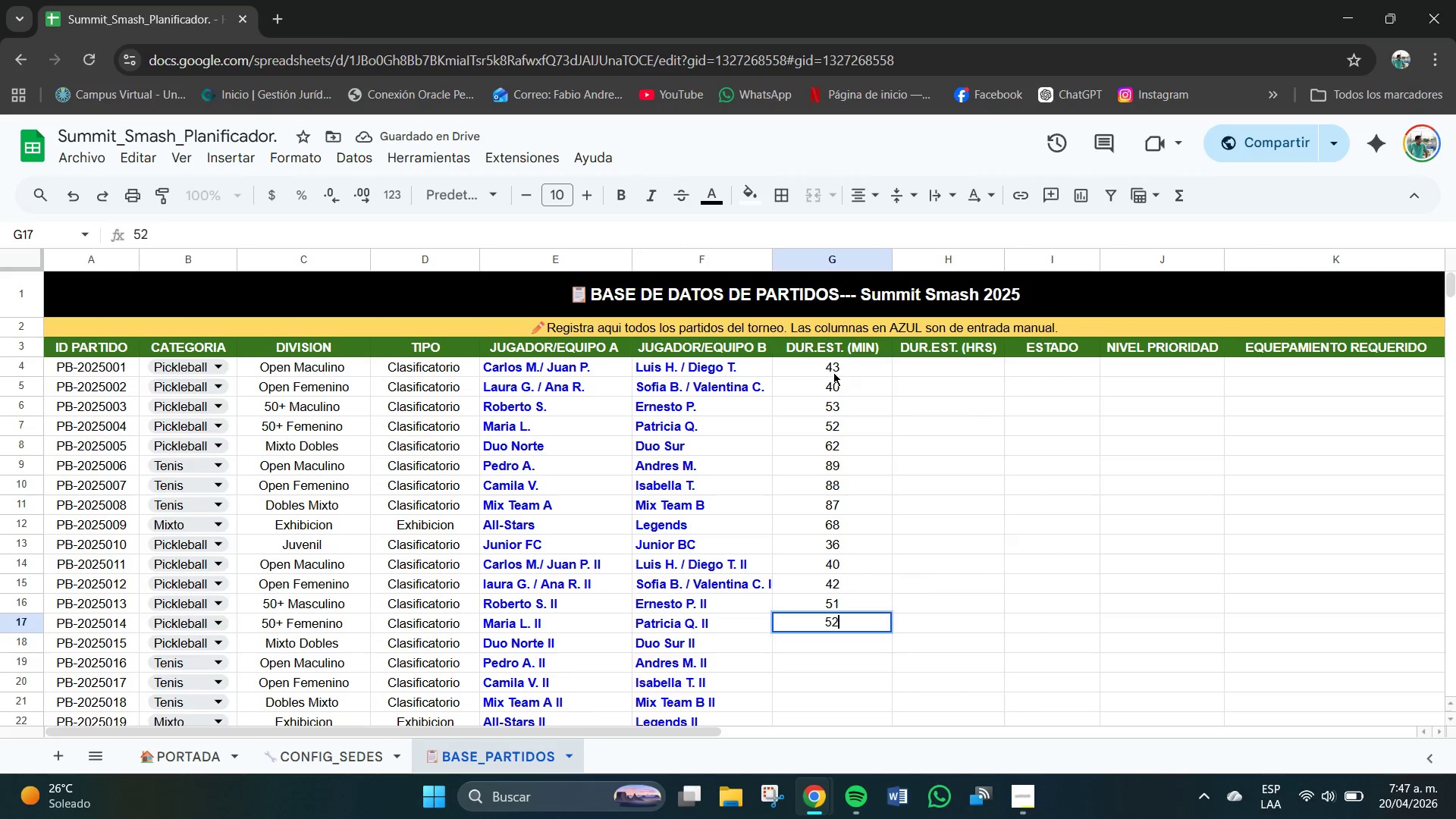 
key(NumpadEnter)
 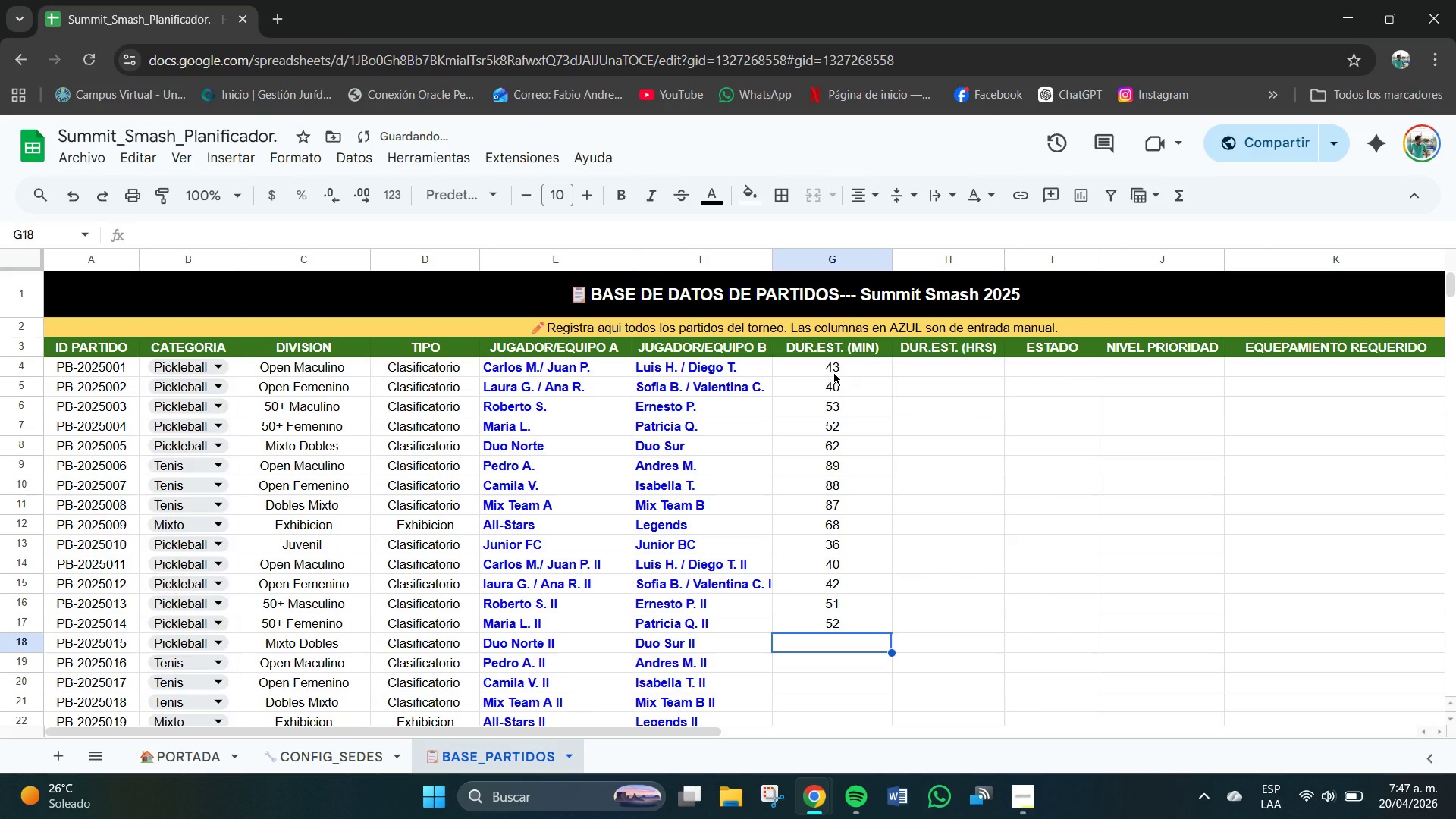 
key(Numpad5)
 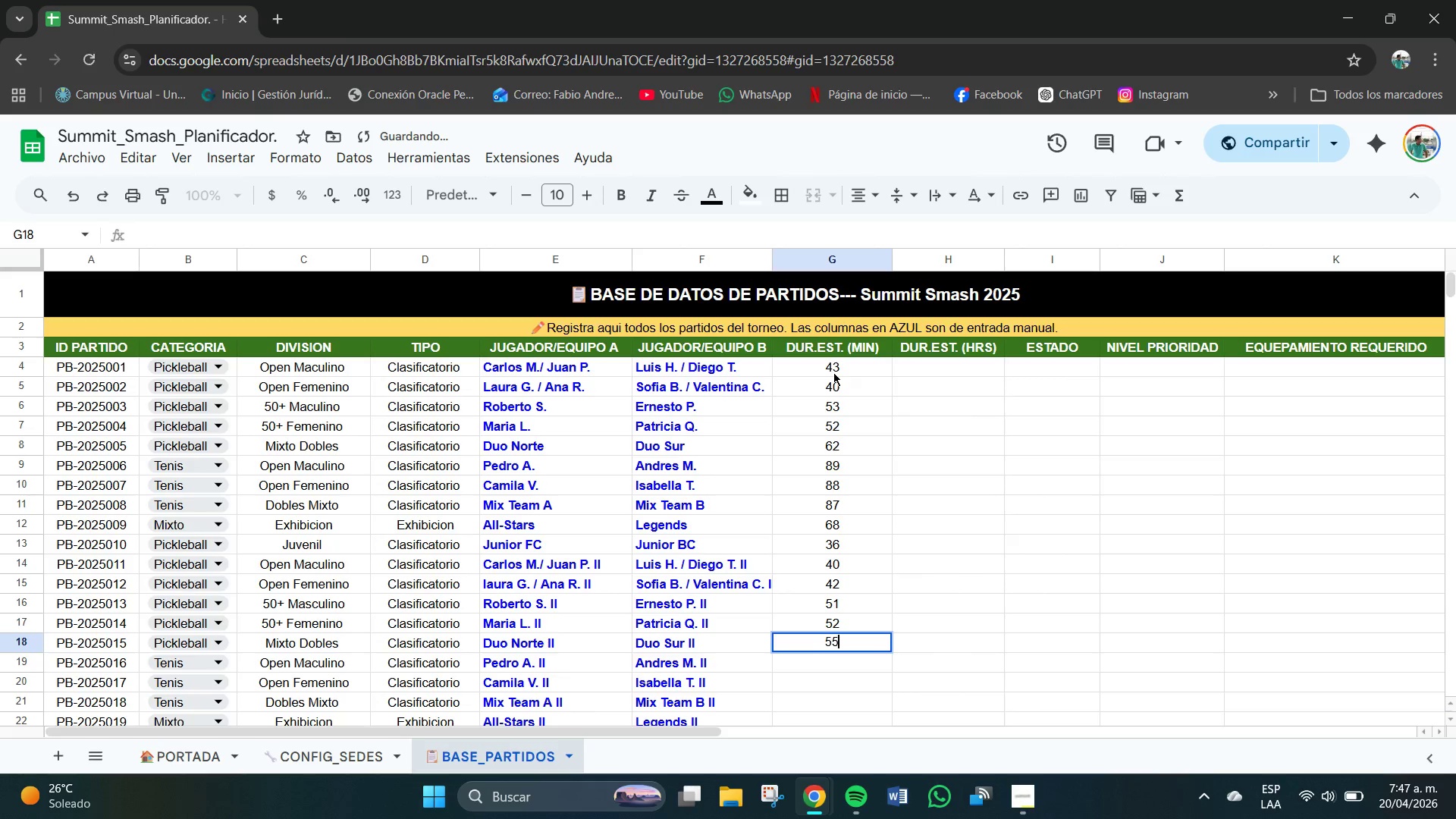 
key(Numpad5)
 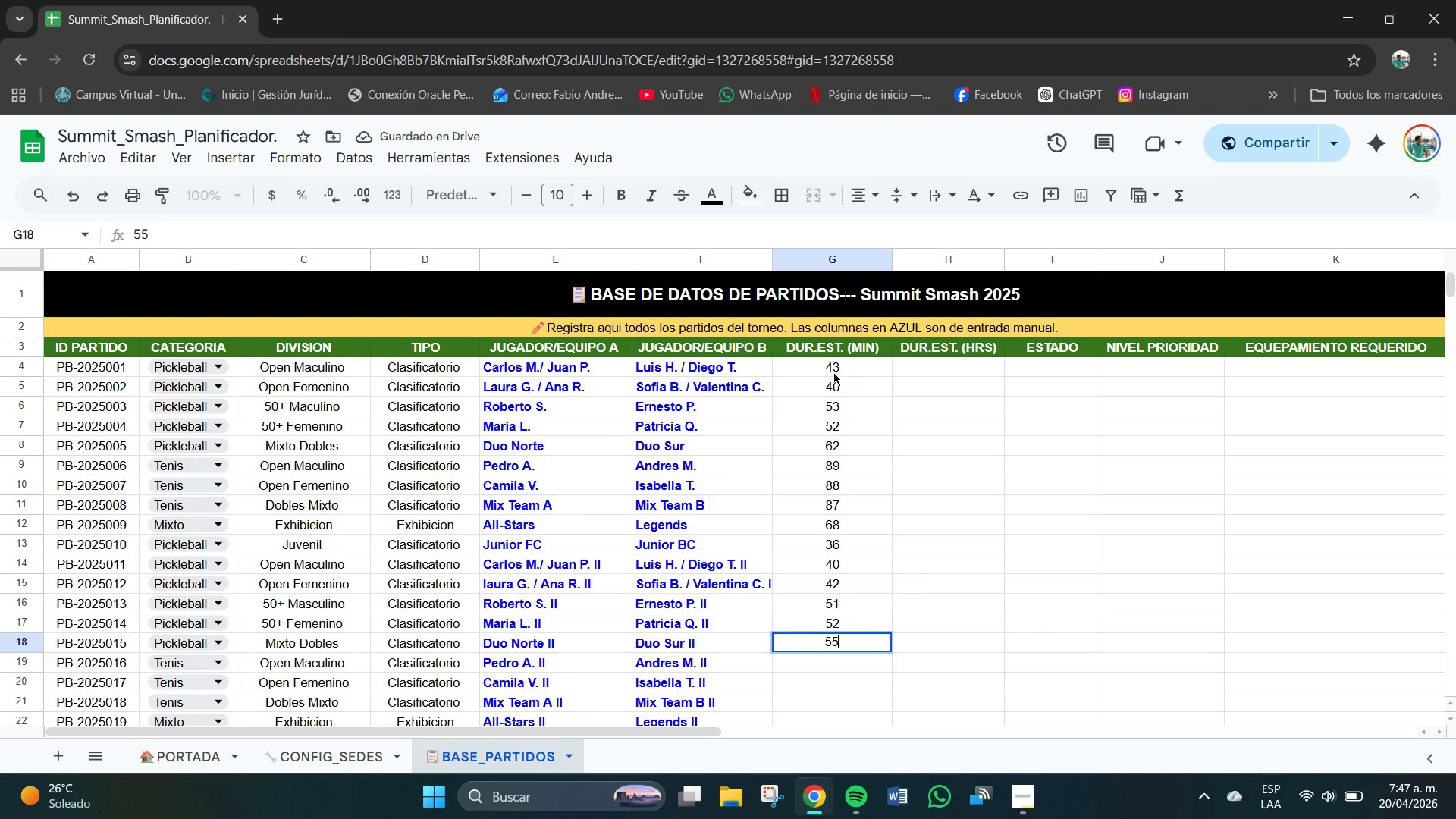 
key(NumpadEnter)
 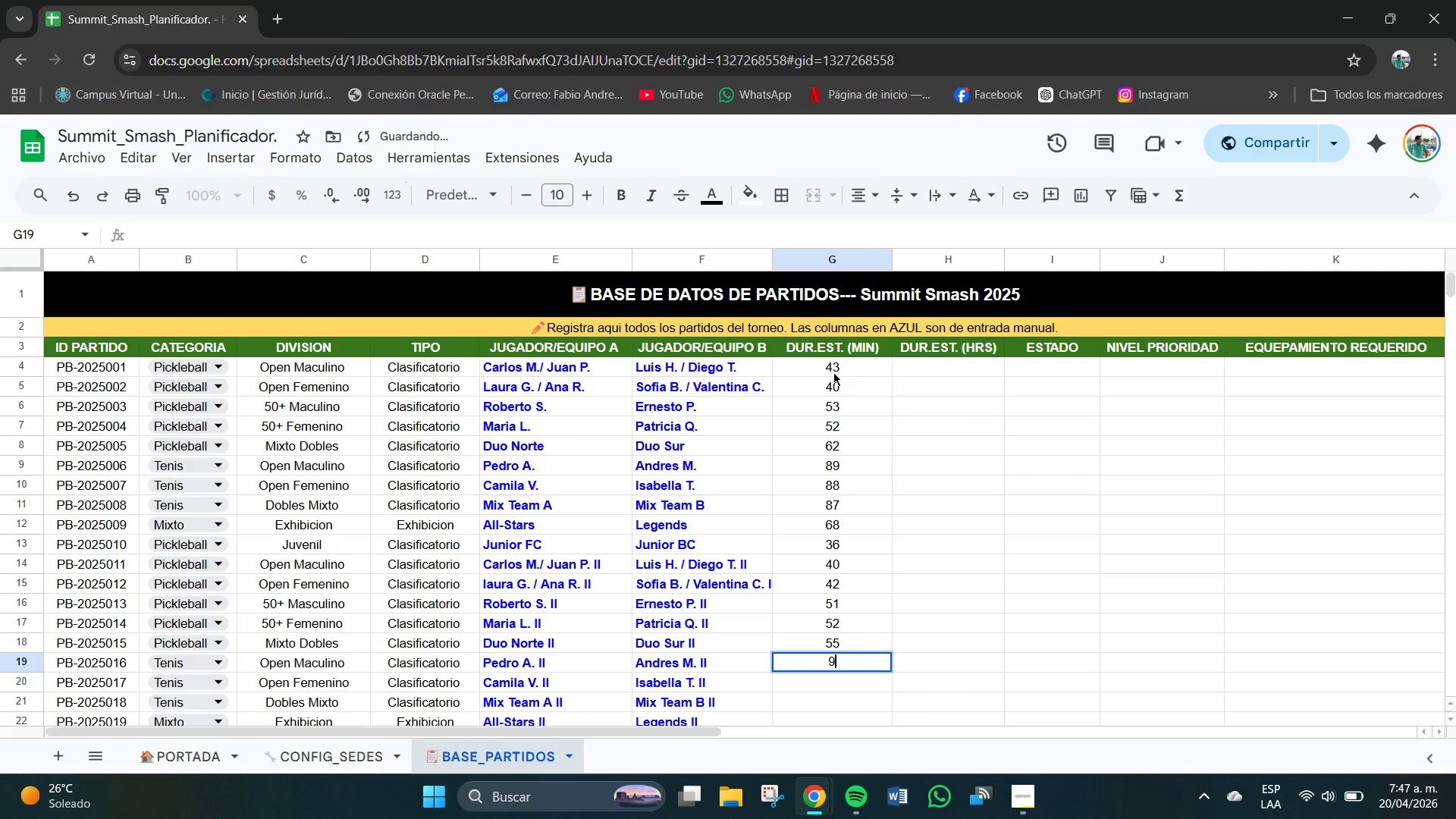 
key(Numpad9)
 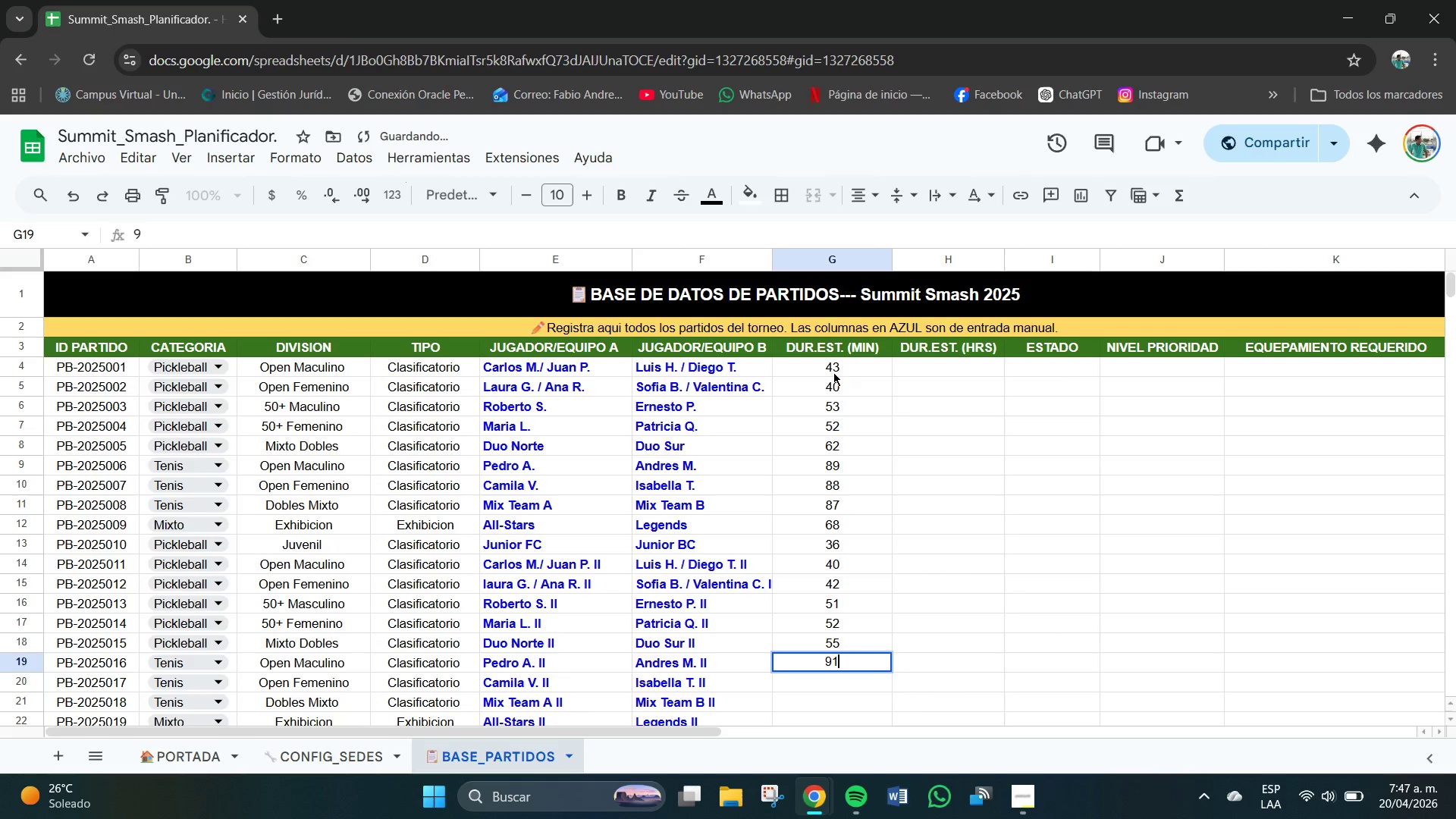 
key(Numpad1)
 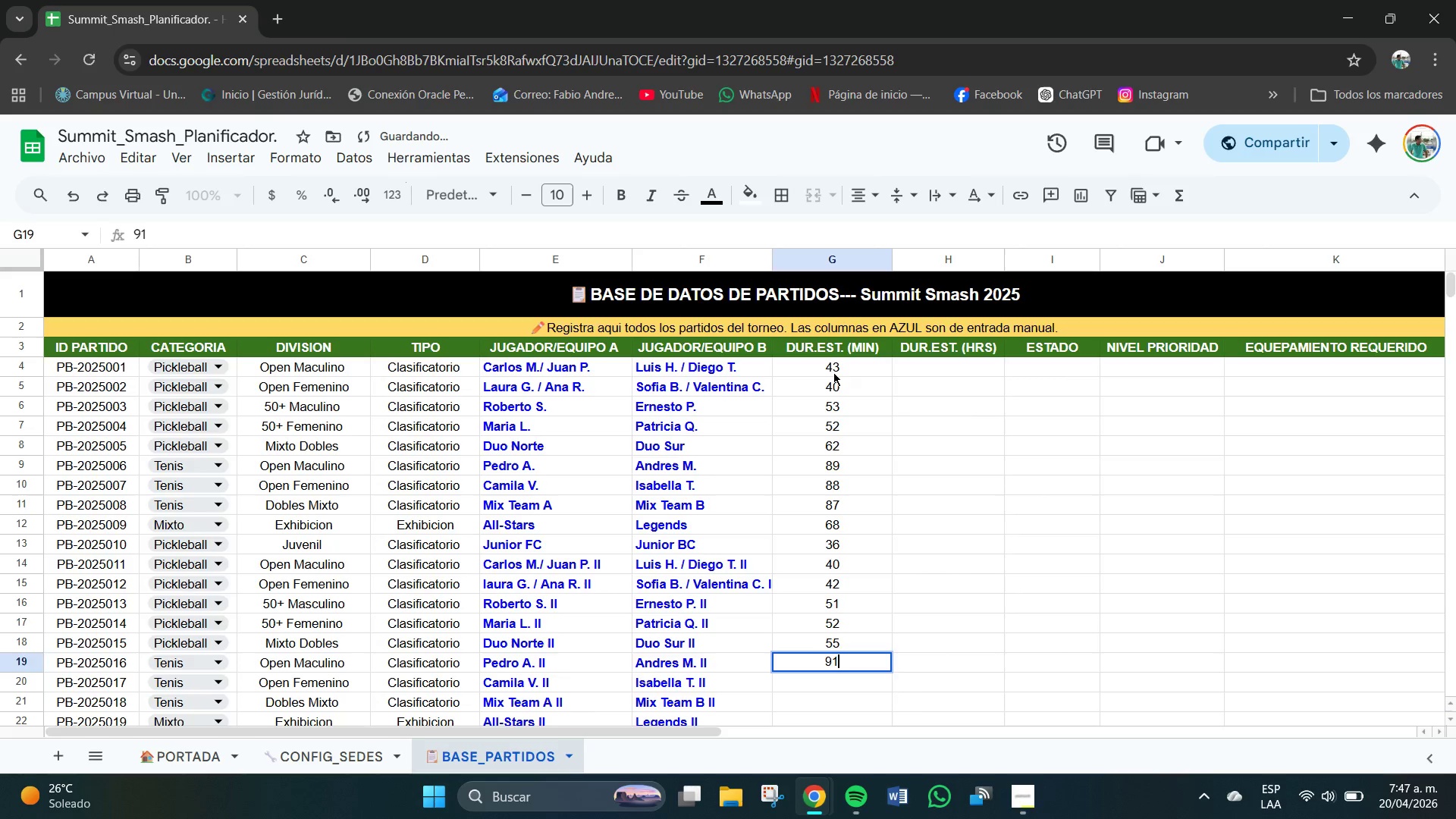 
key(NumpadEnter)
 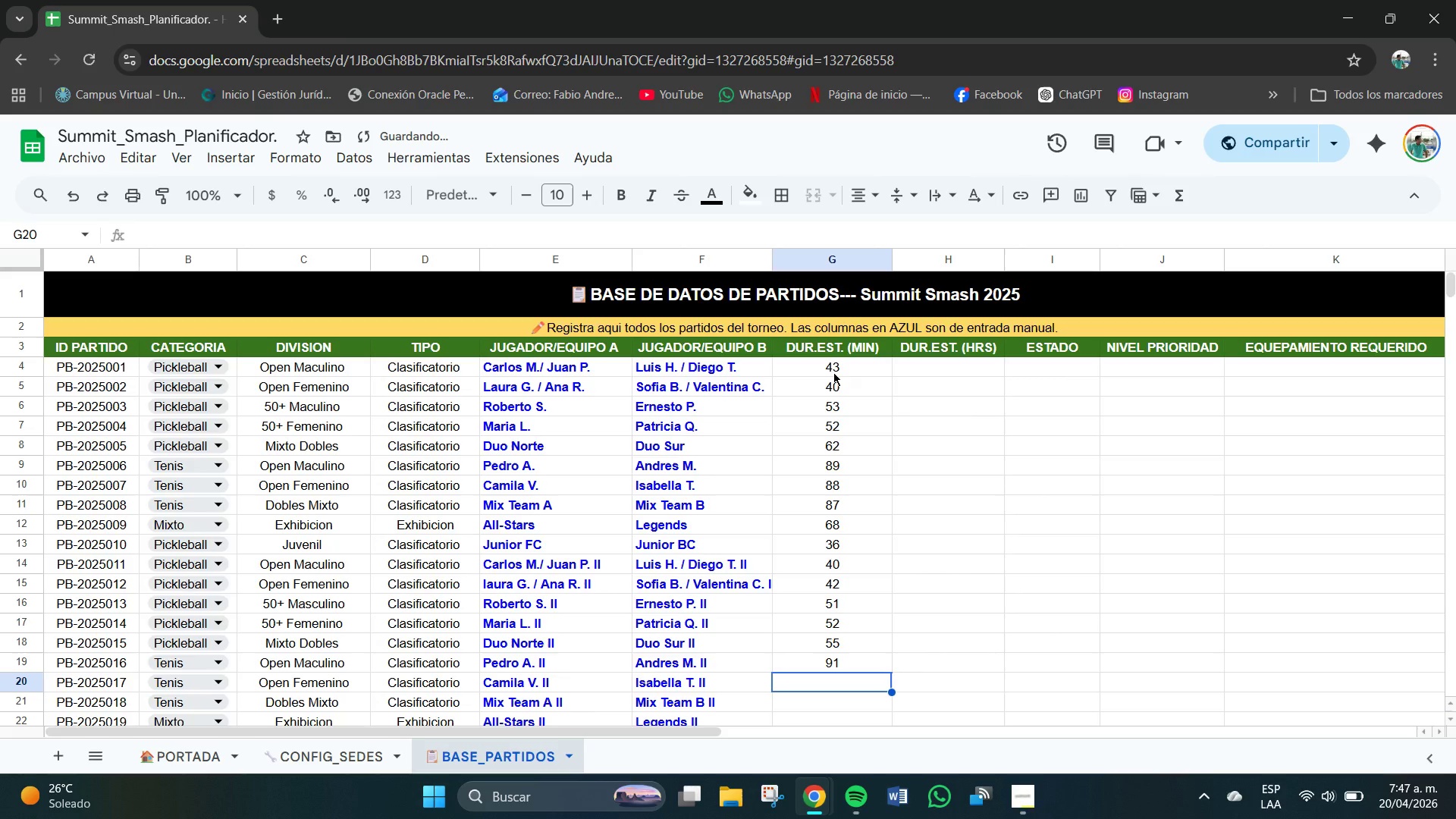 
key(Numpad9)
 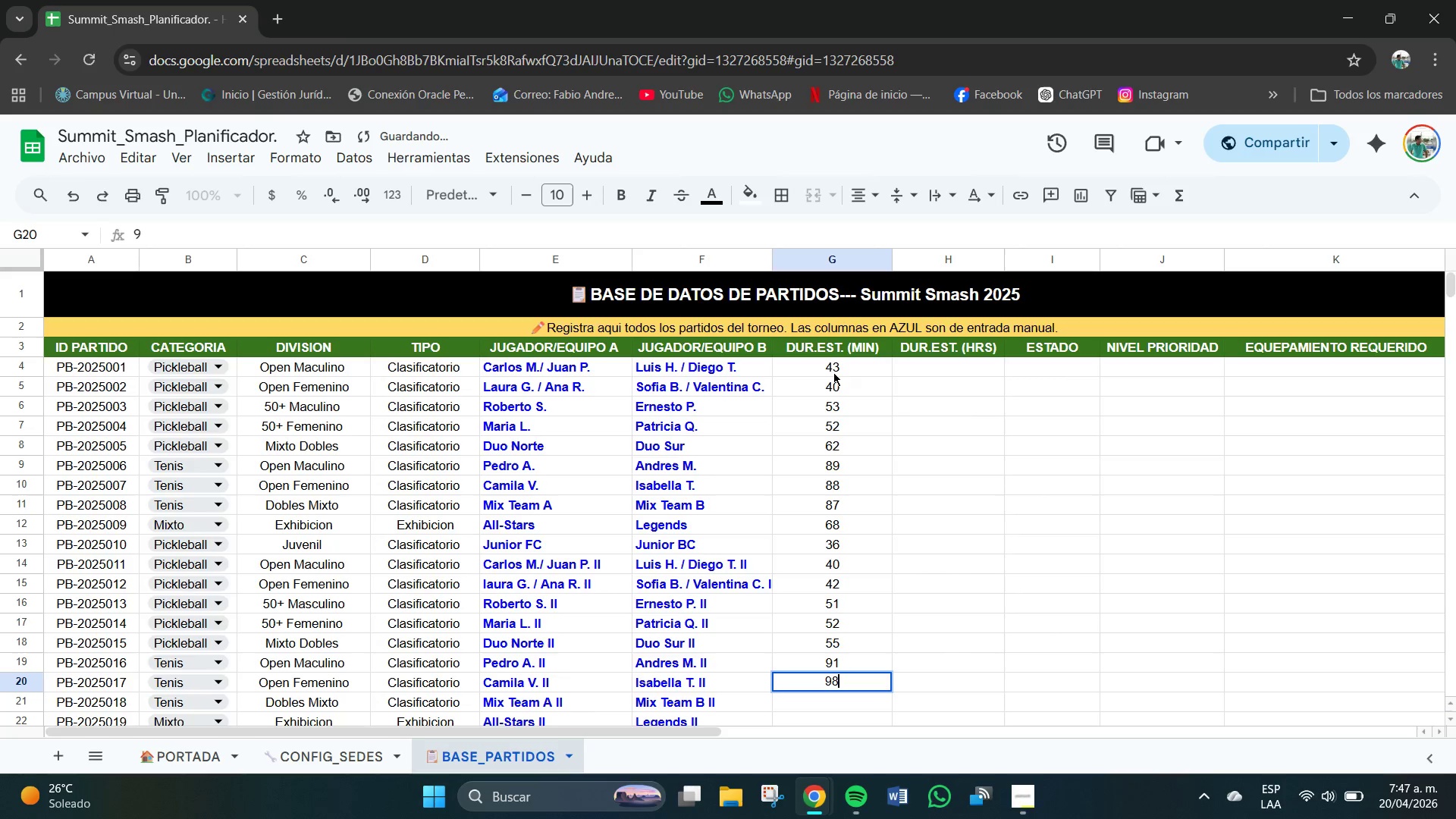 
key(Numpad8)
 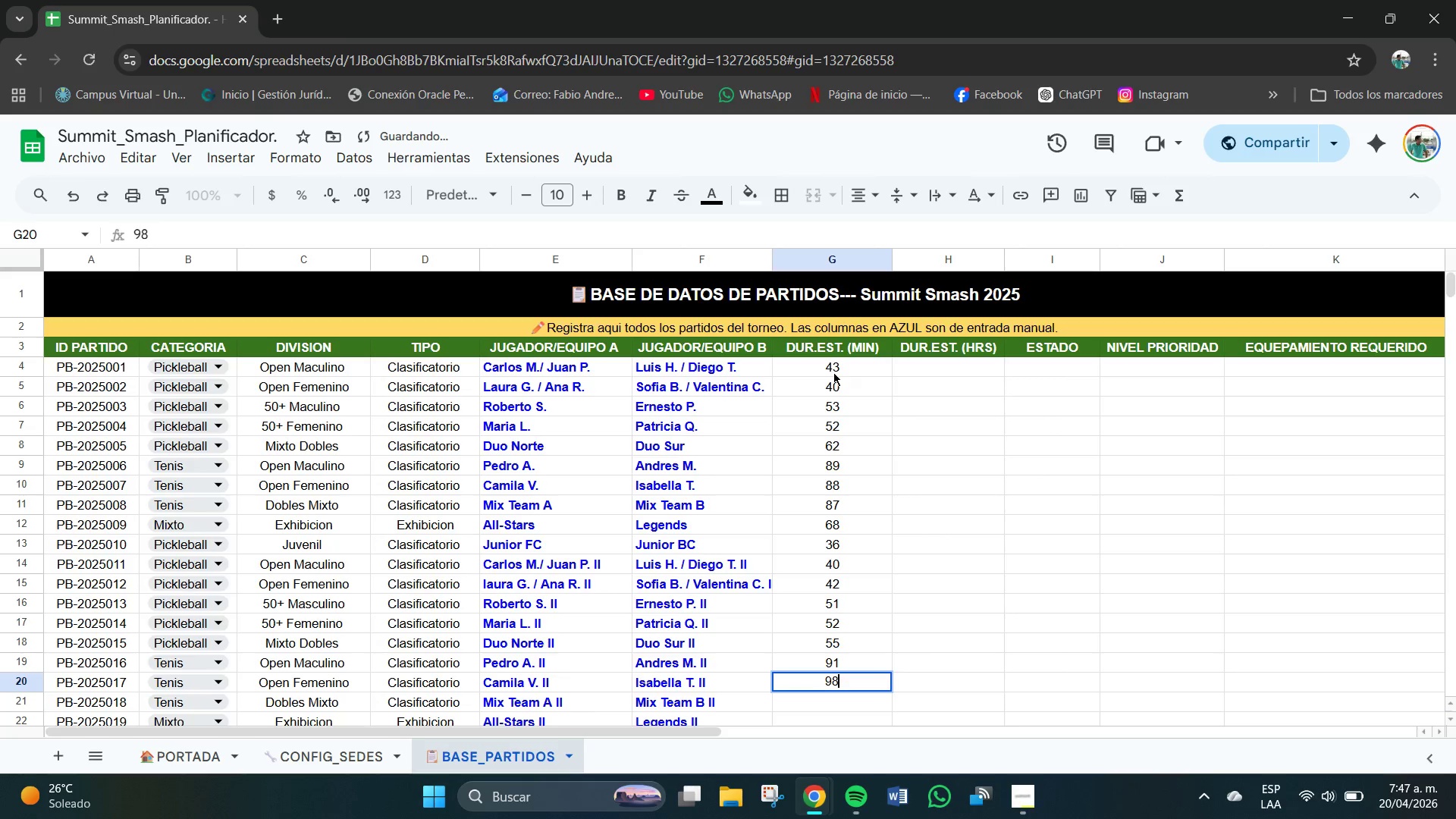 
key(NumpadEnter)
 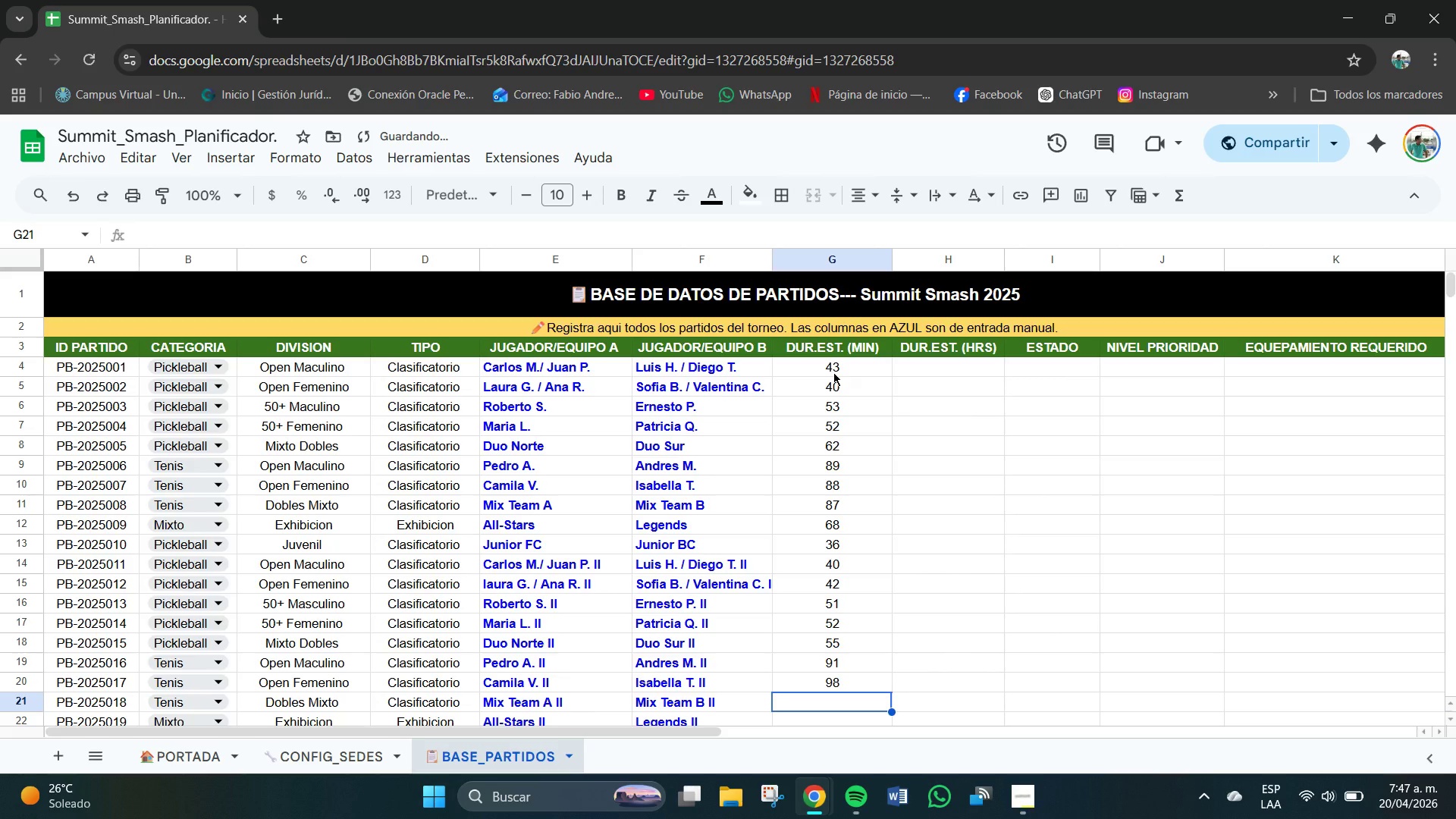 
key(Numpad9)
 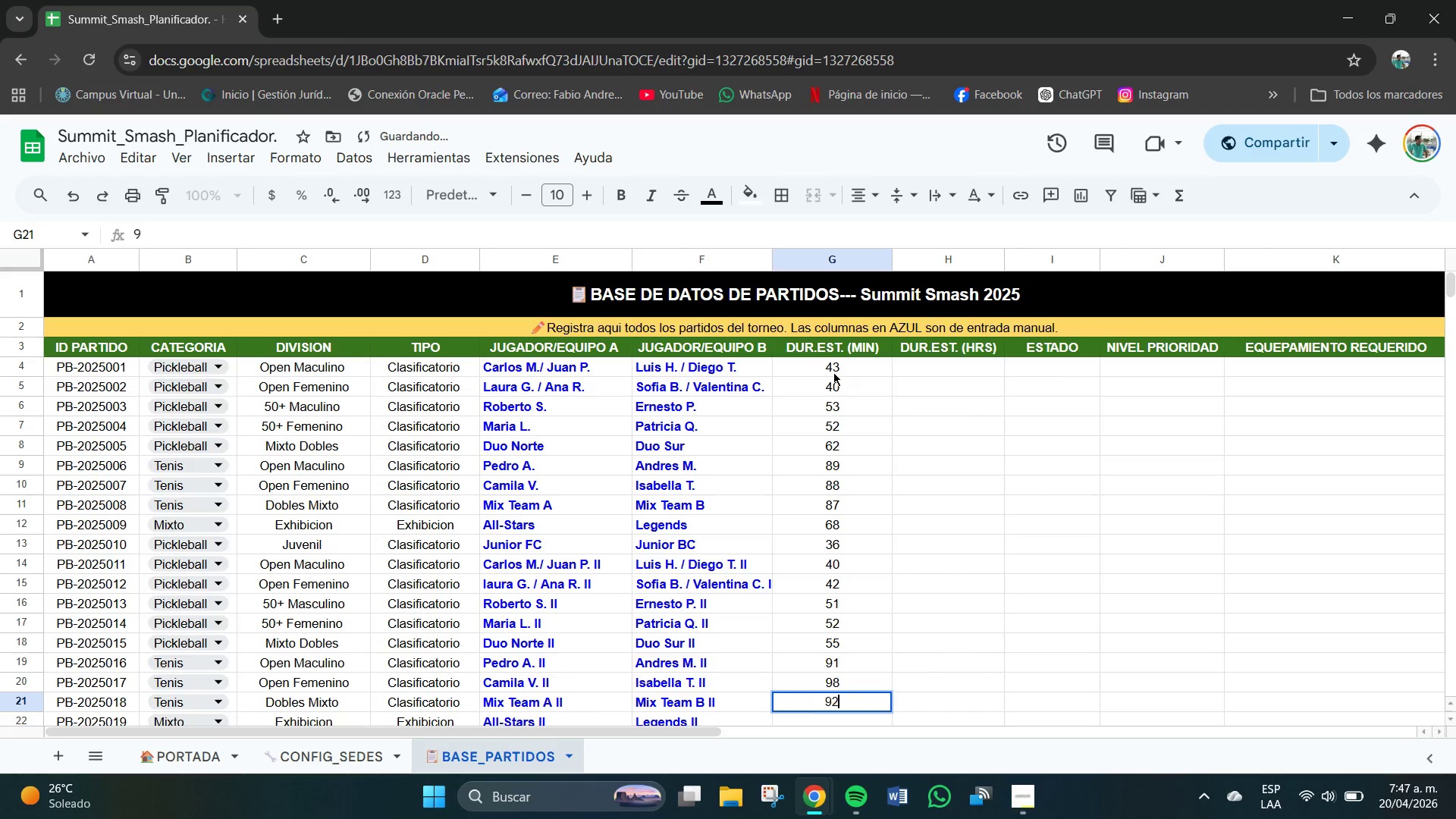 
key(Numpad2)
 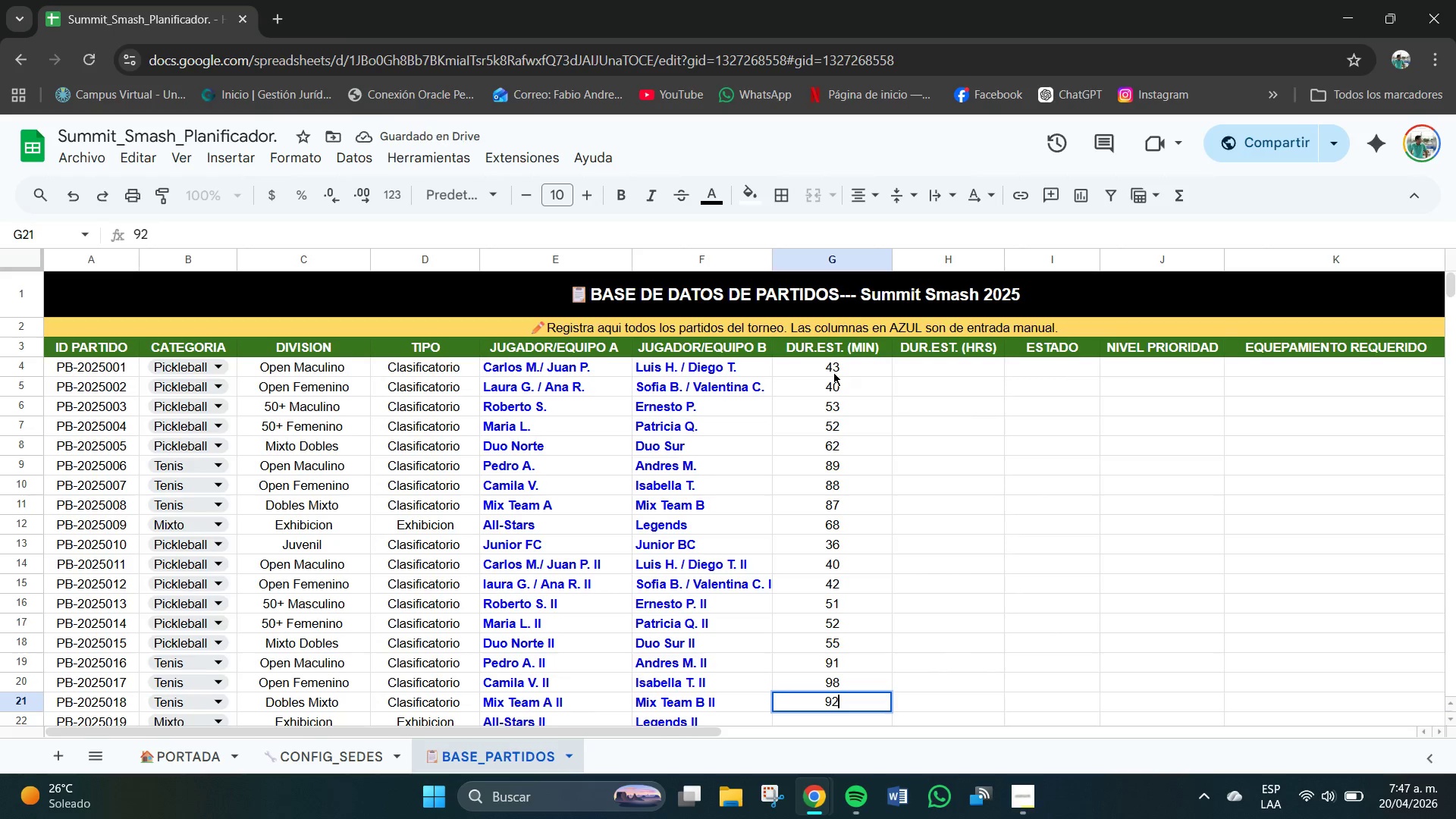 
key(NumpadEnter)
 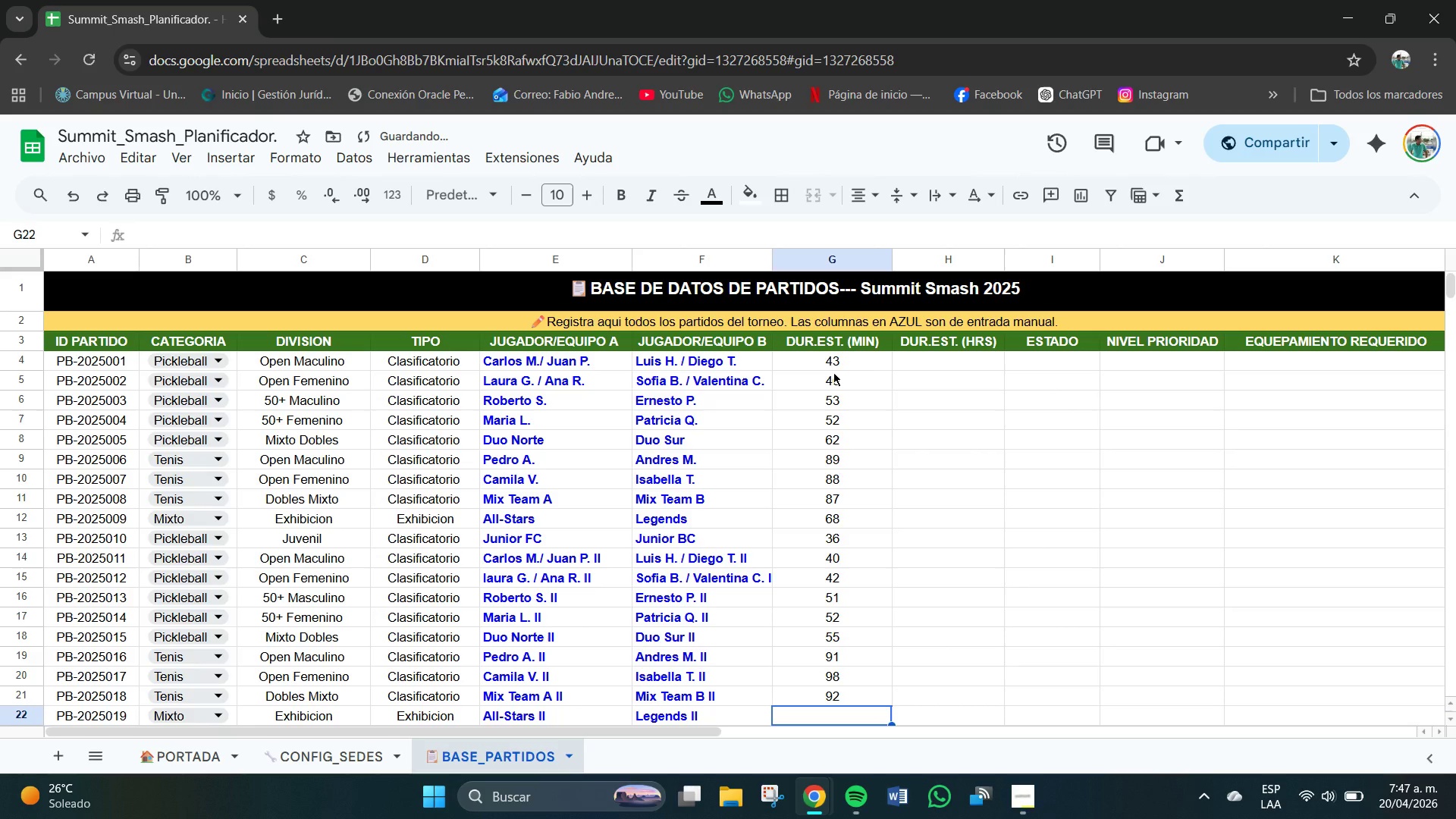 
key(Numpad6)
 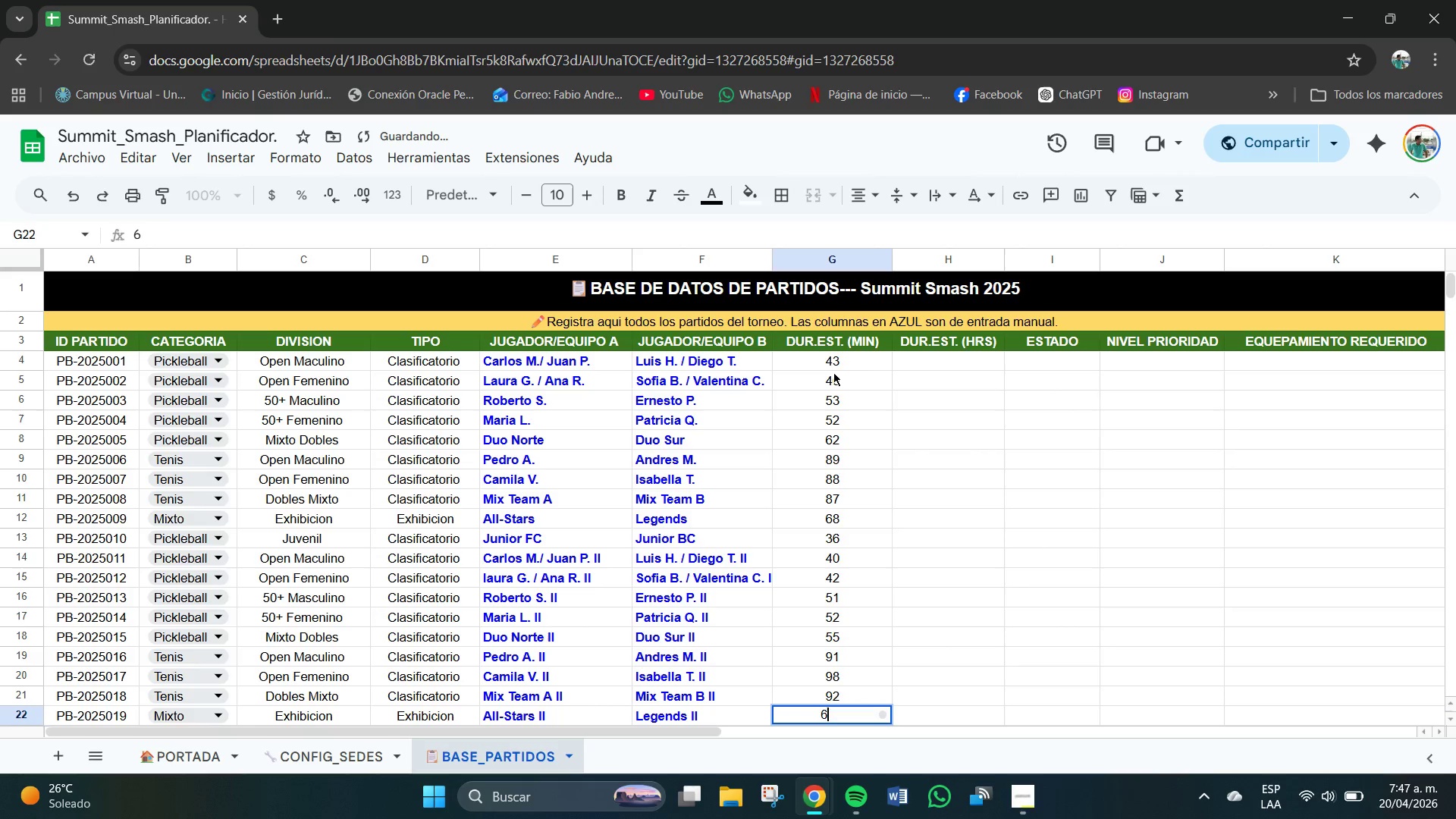 
key(Numpad9)
 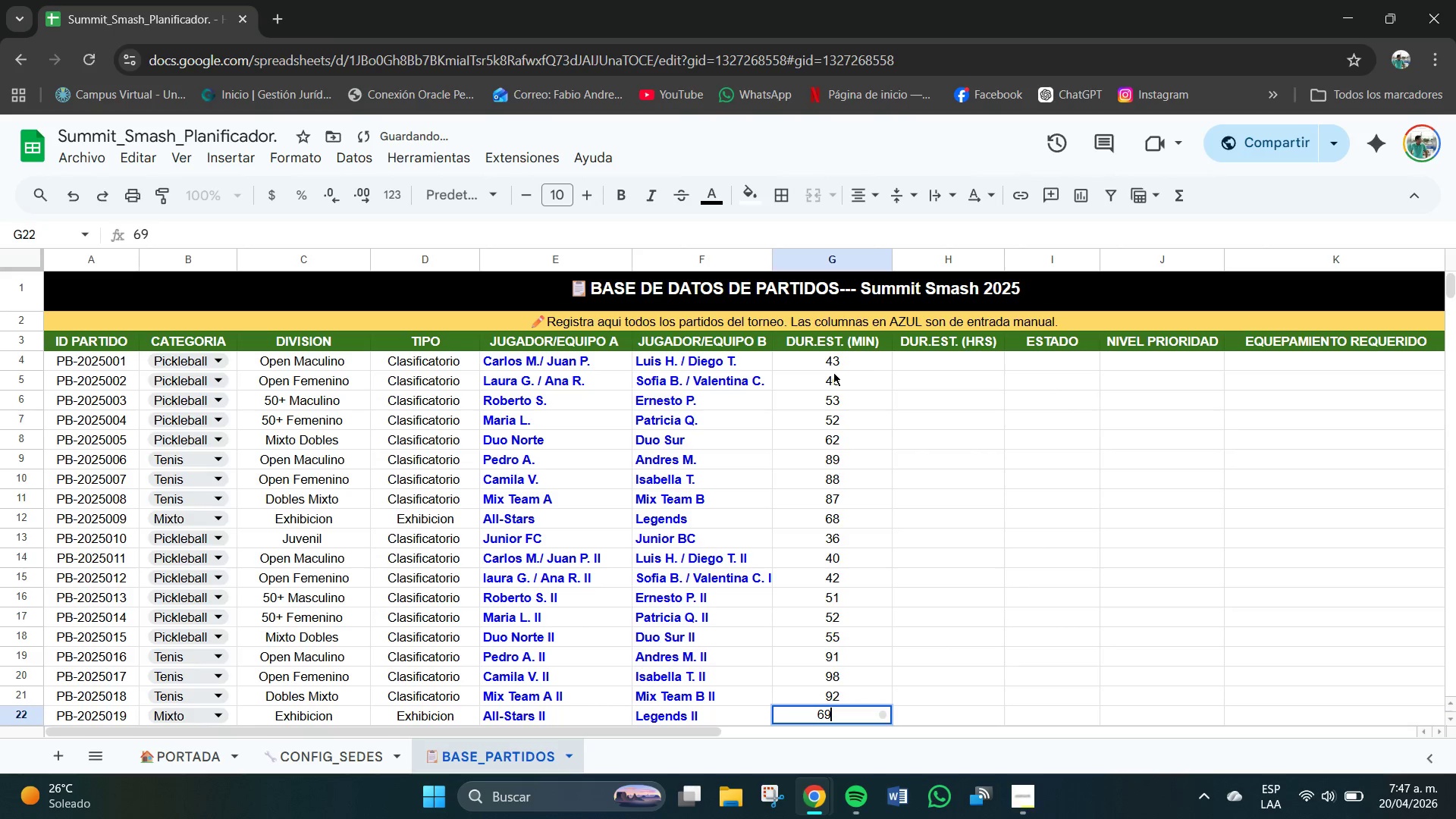 
key(NumpadEnter)
 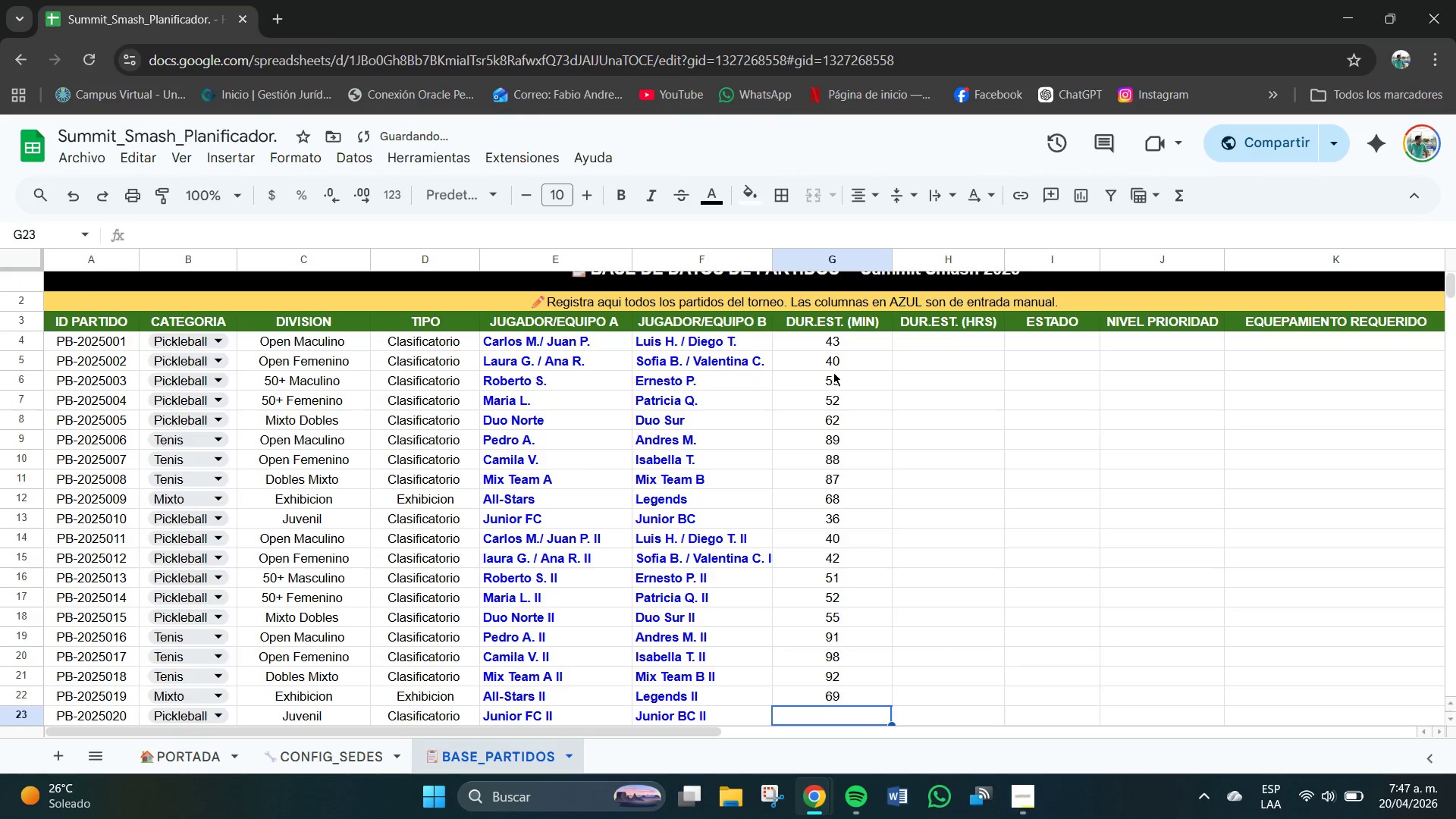 
key(Numpad4)
 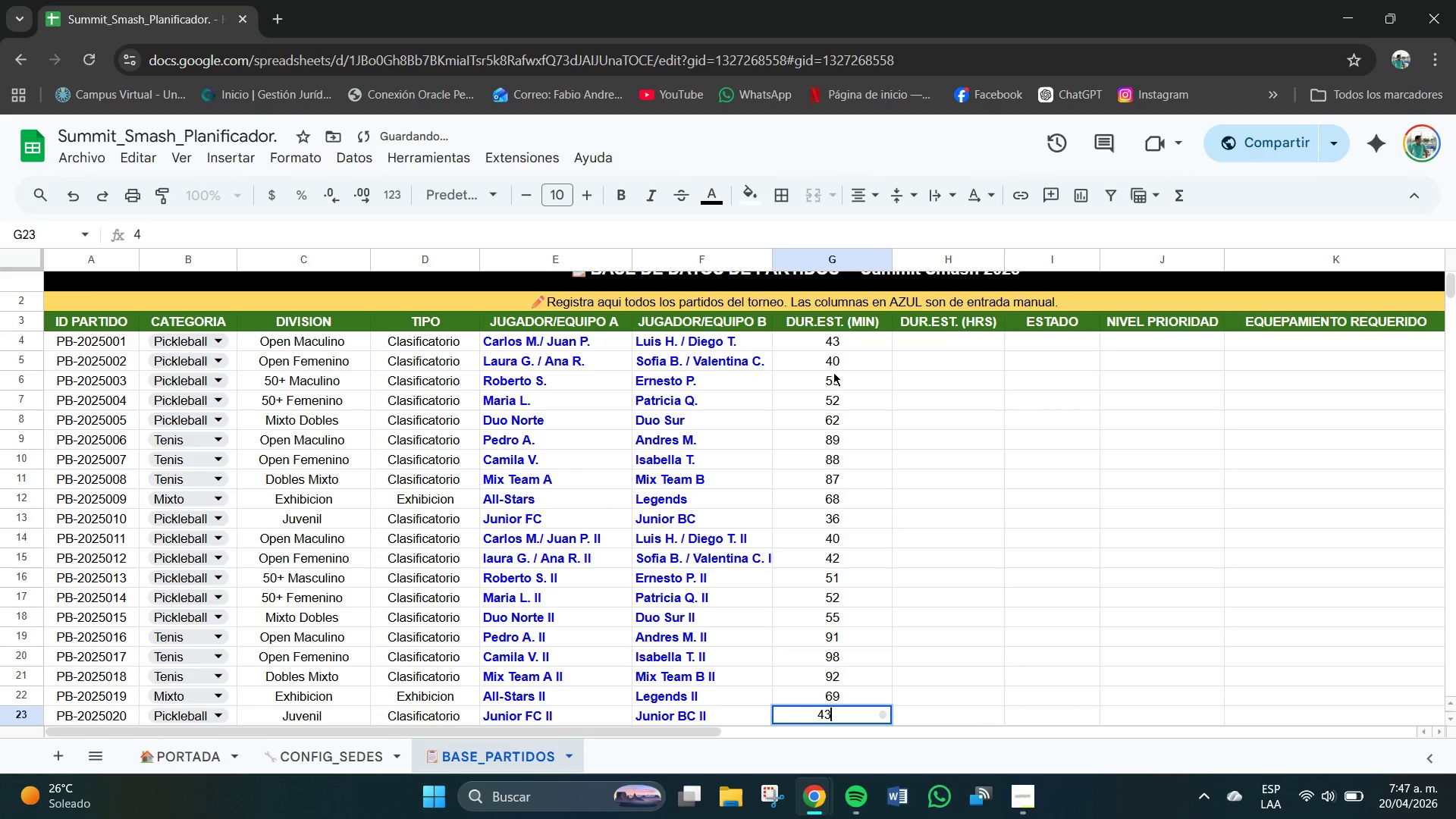 
key(Numpad3)
 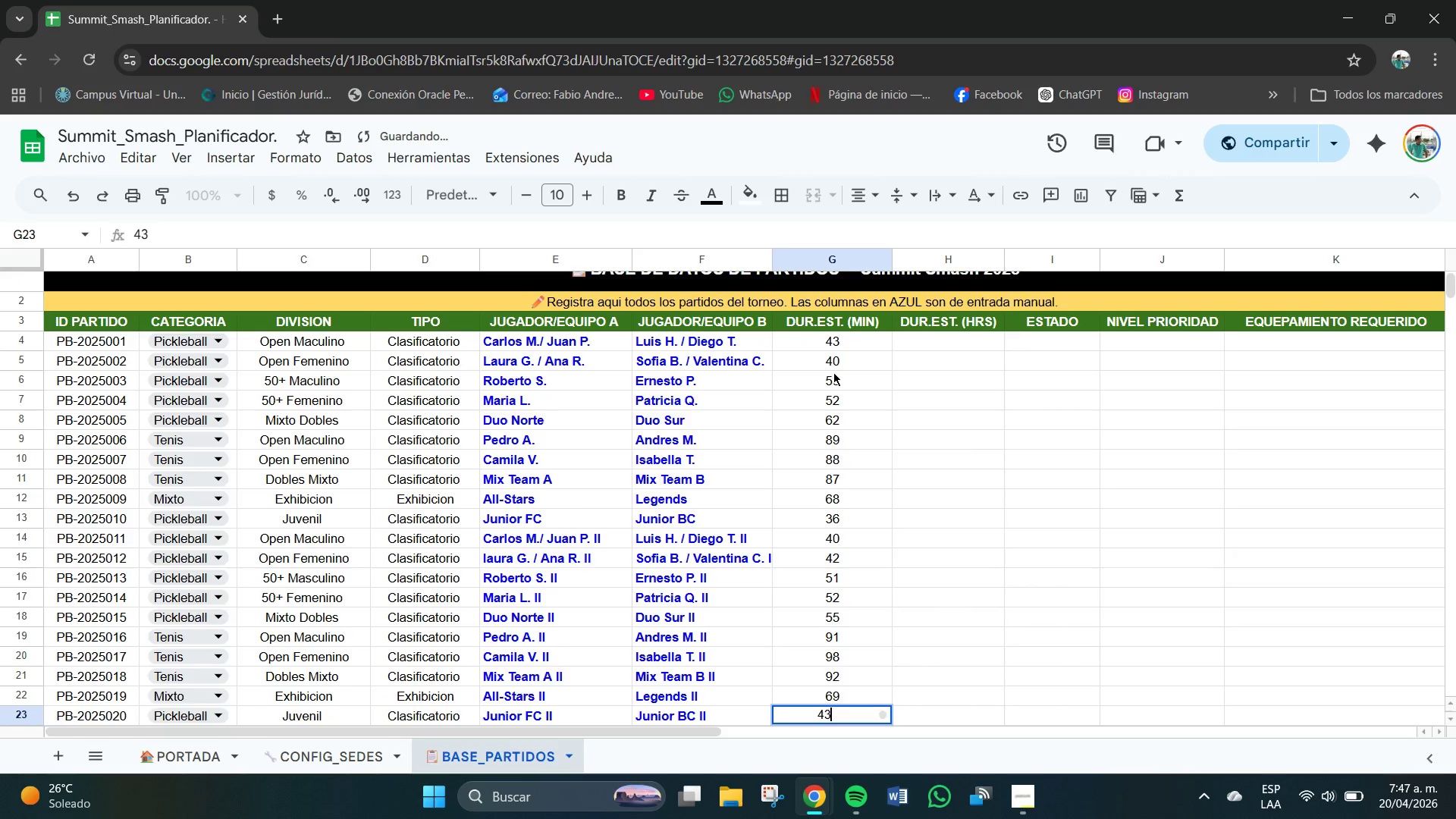 
key(NumpadEnter)
 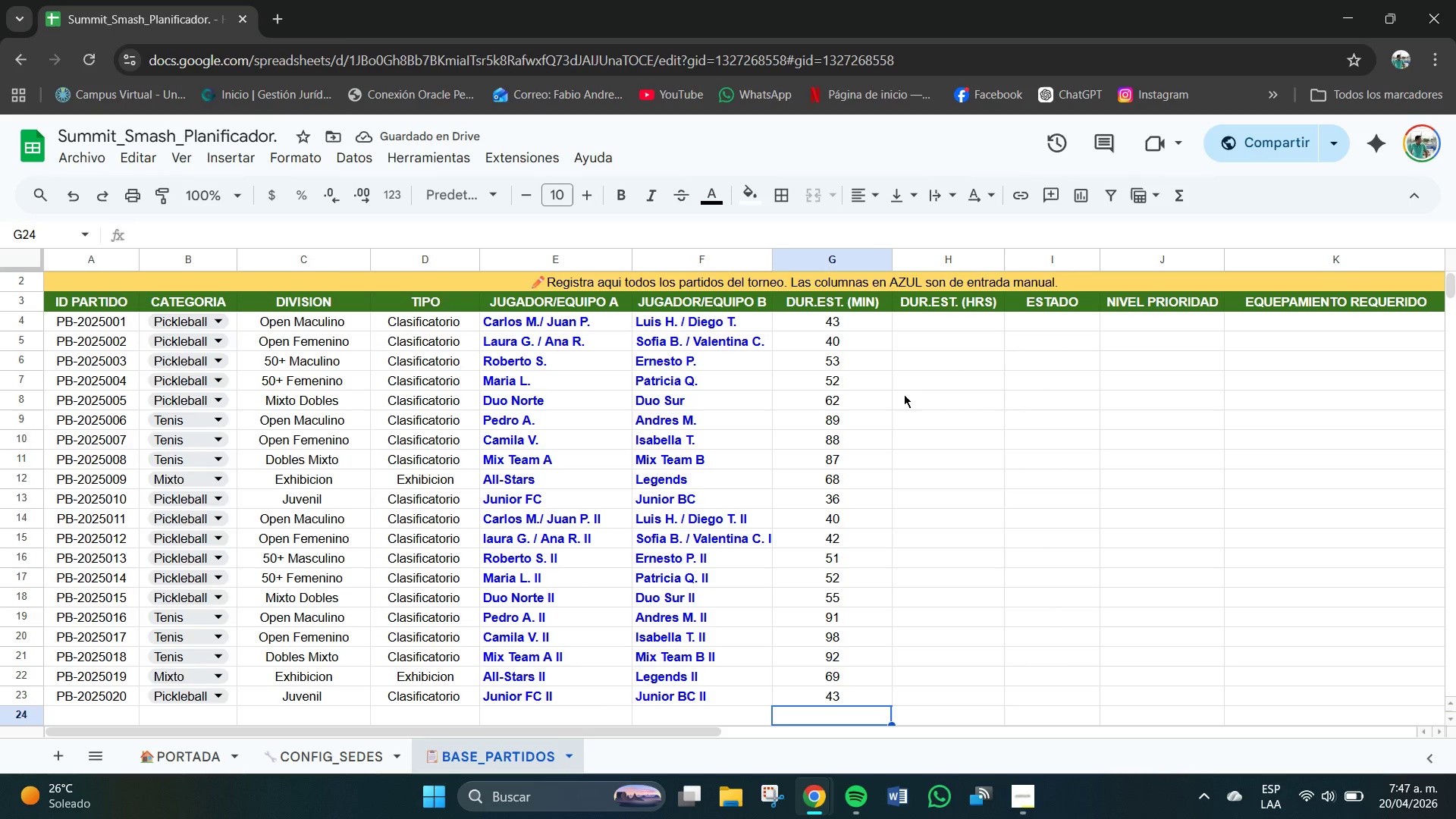 
left_click([1036, 792])